 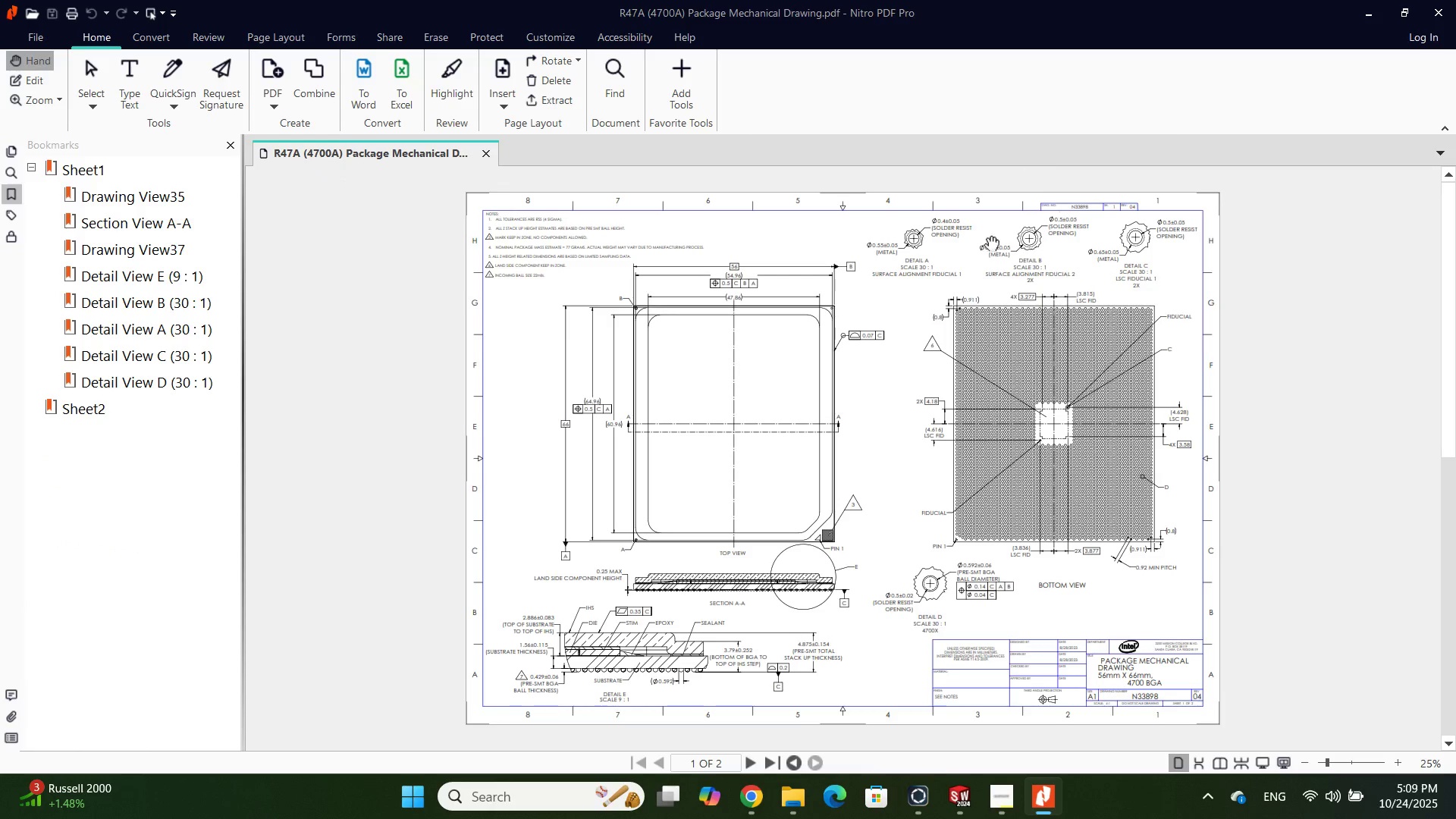 
hold_key(key=ControlLeft, duration=1.04)
scroll: coordinate [940, 270], scroll_direction: none, amount: 0.0
 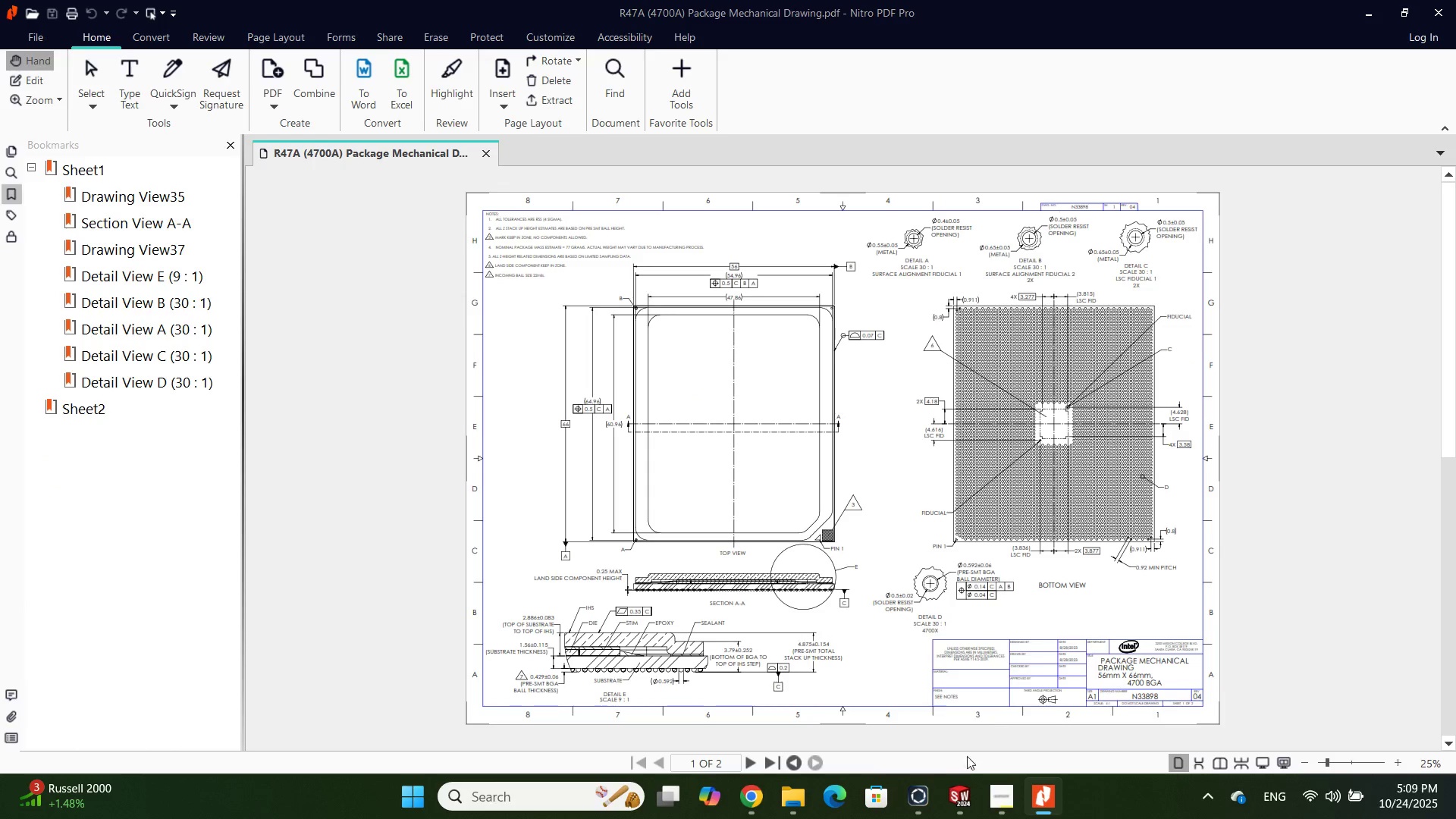 
left_click([957, 800])
 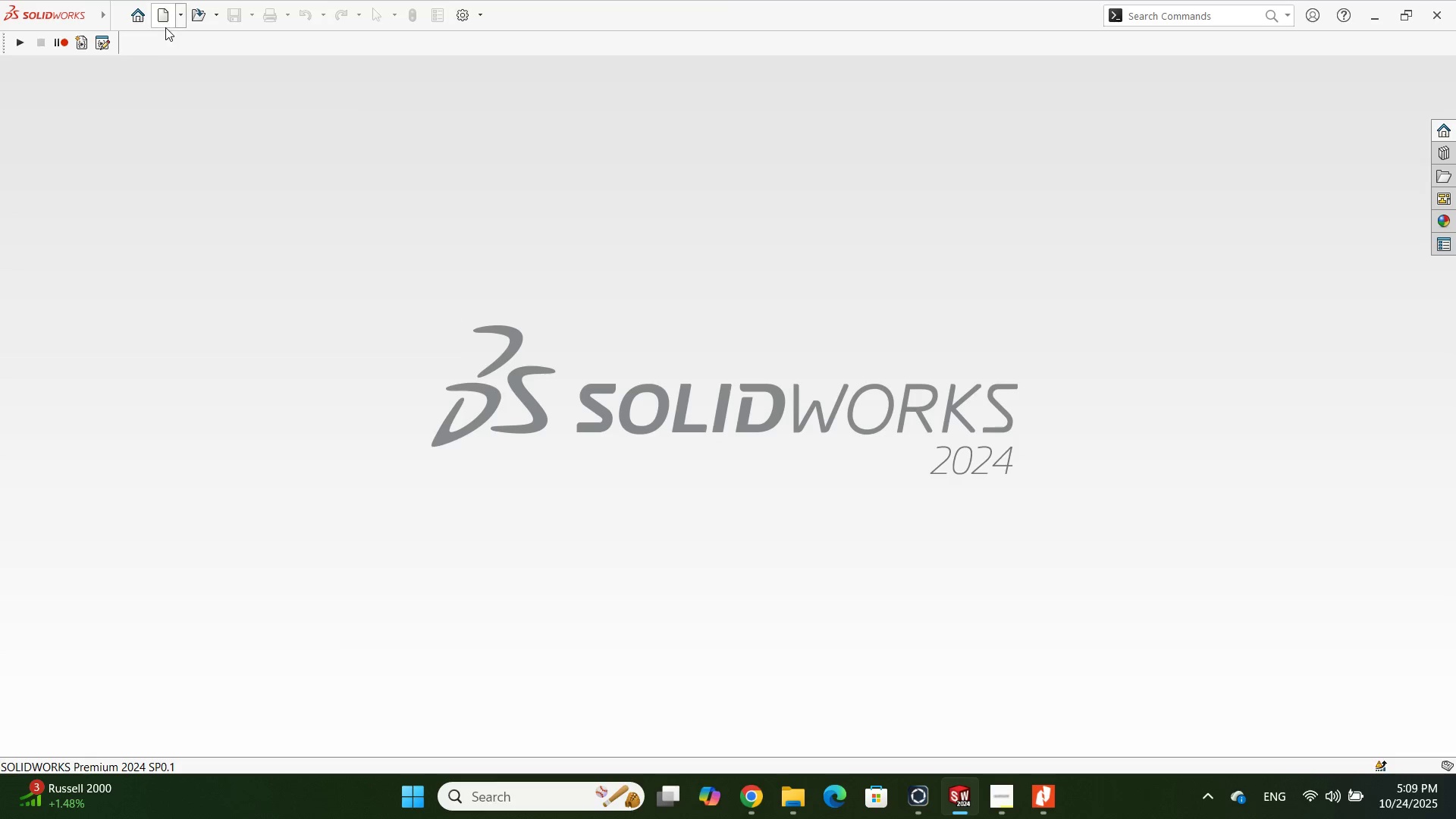 
left_click([165, 27])
 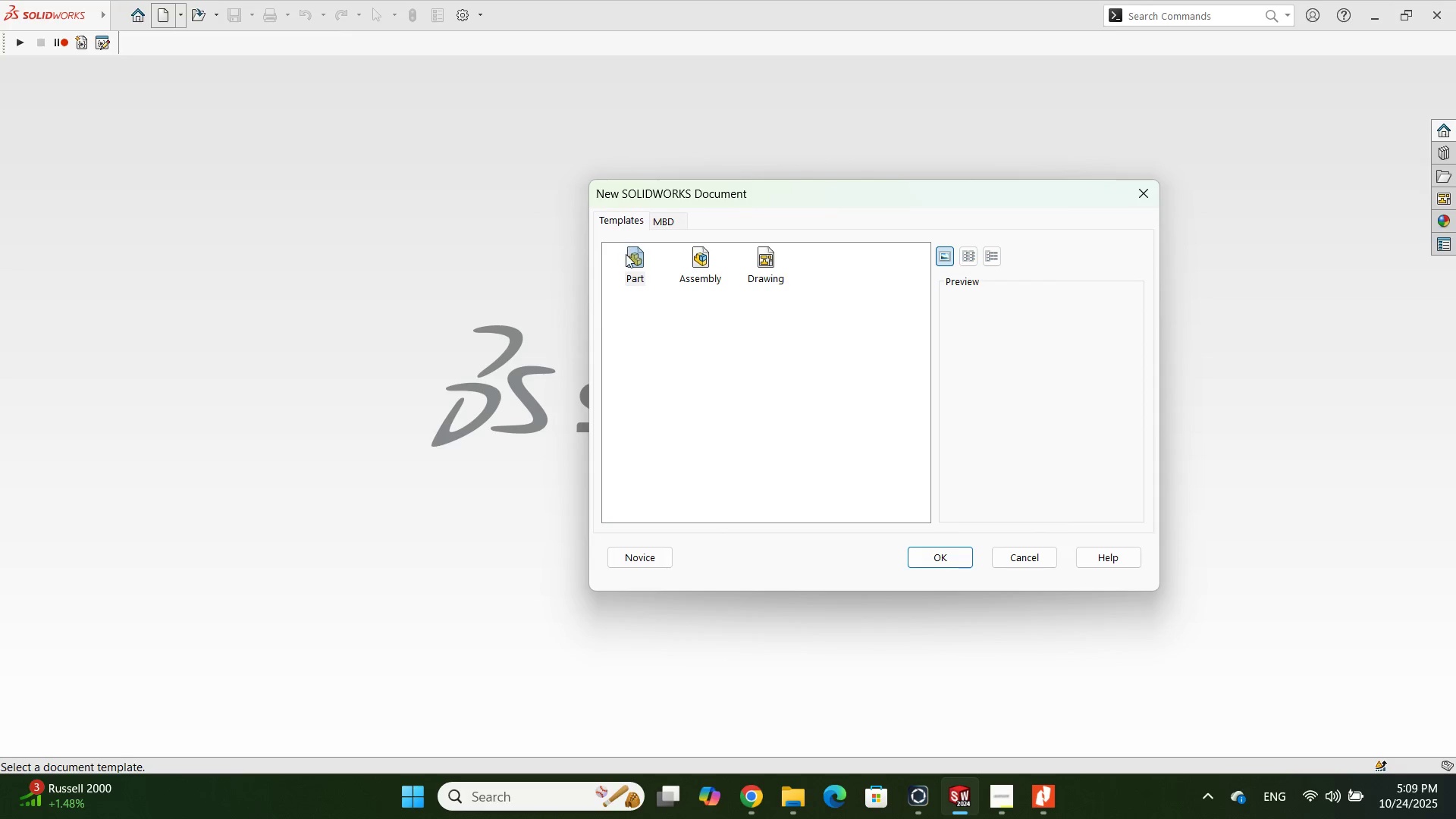 
double_click([626, 254])
 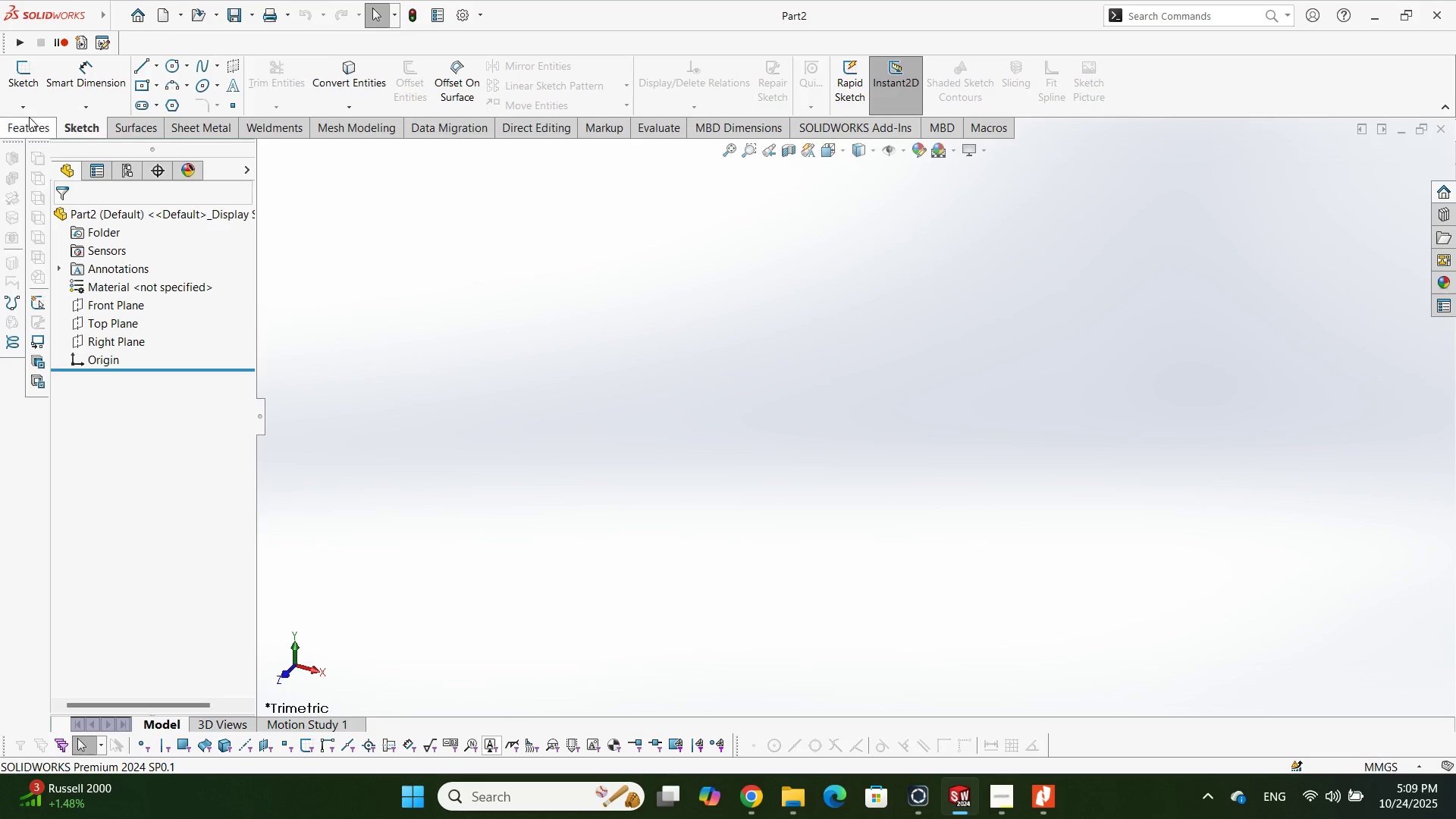 
left_click([21, 87])
 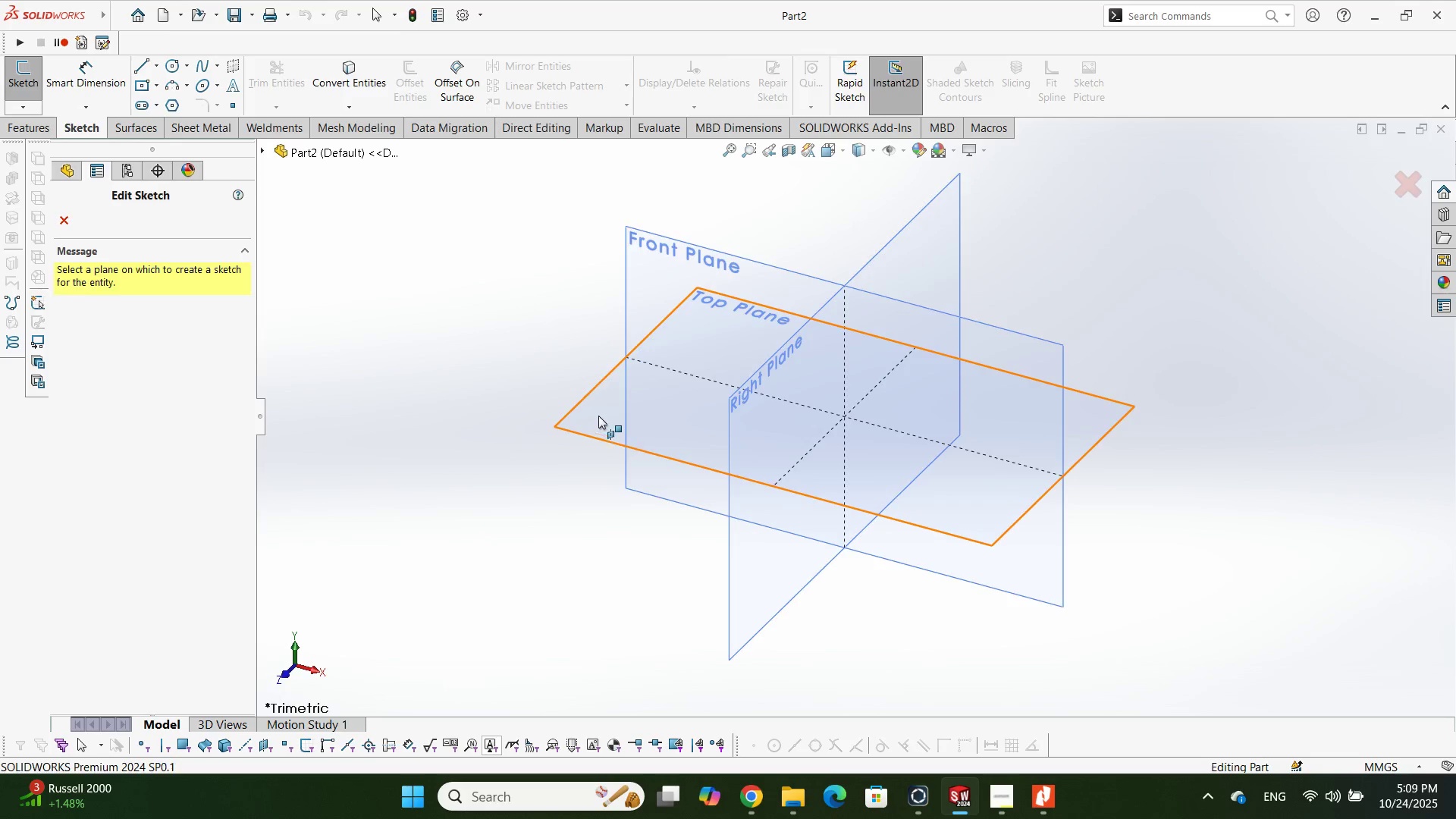 
left_click([598, 414])
 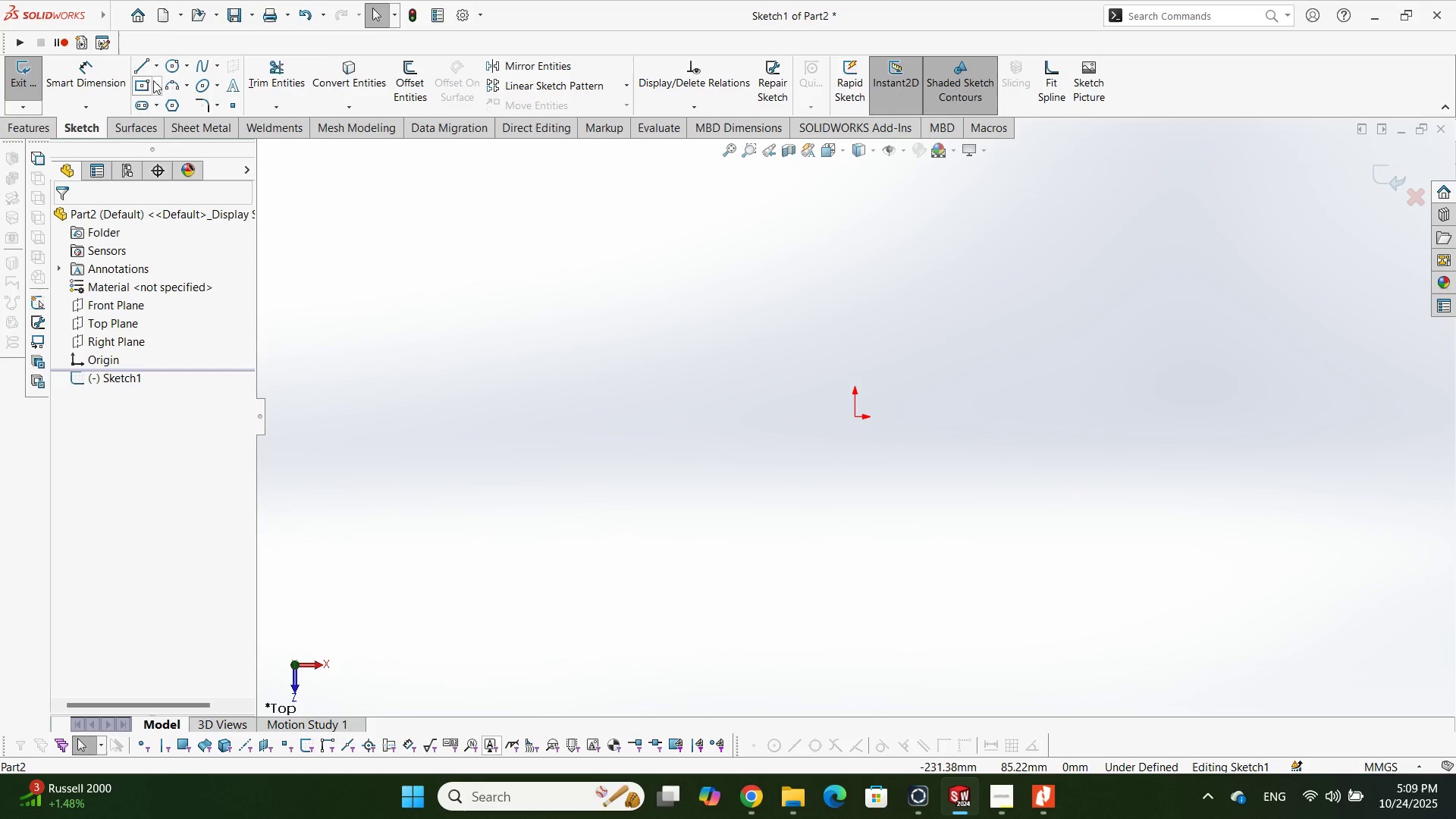 
left_click([143, 80])
 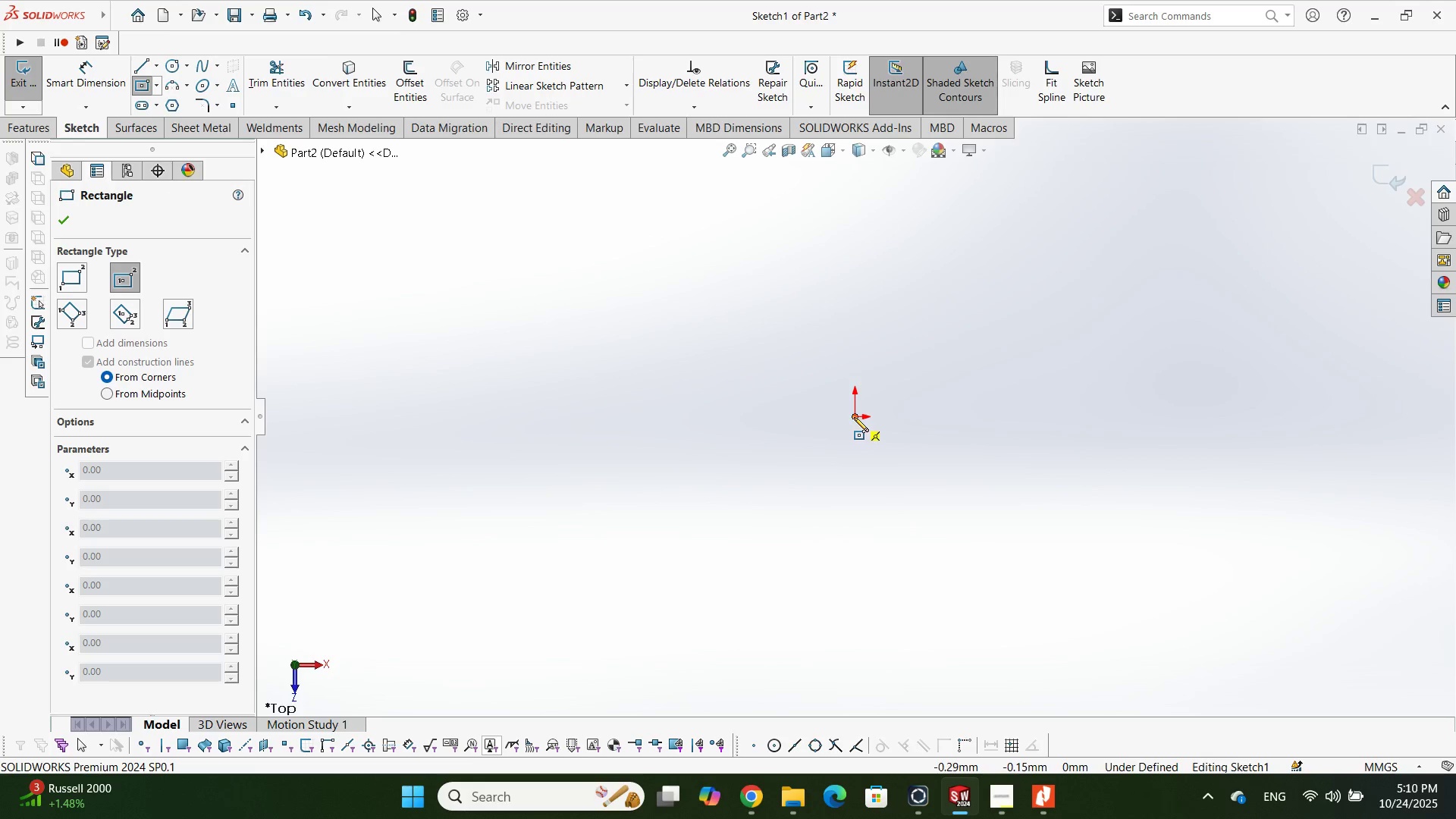 
left_click([858, 417])
 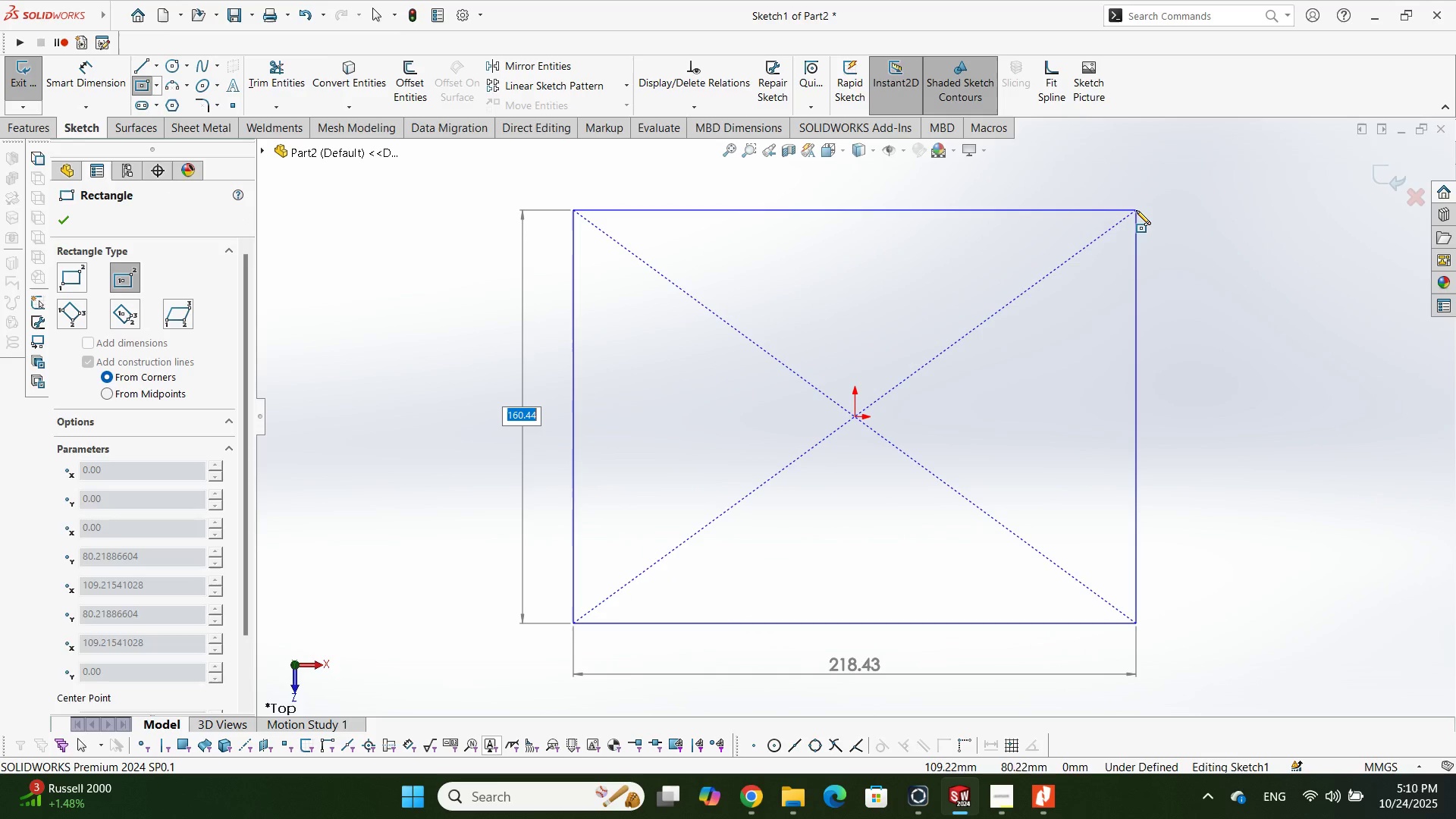 
left_click([1136, 210])
 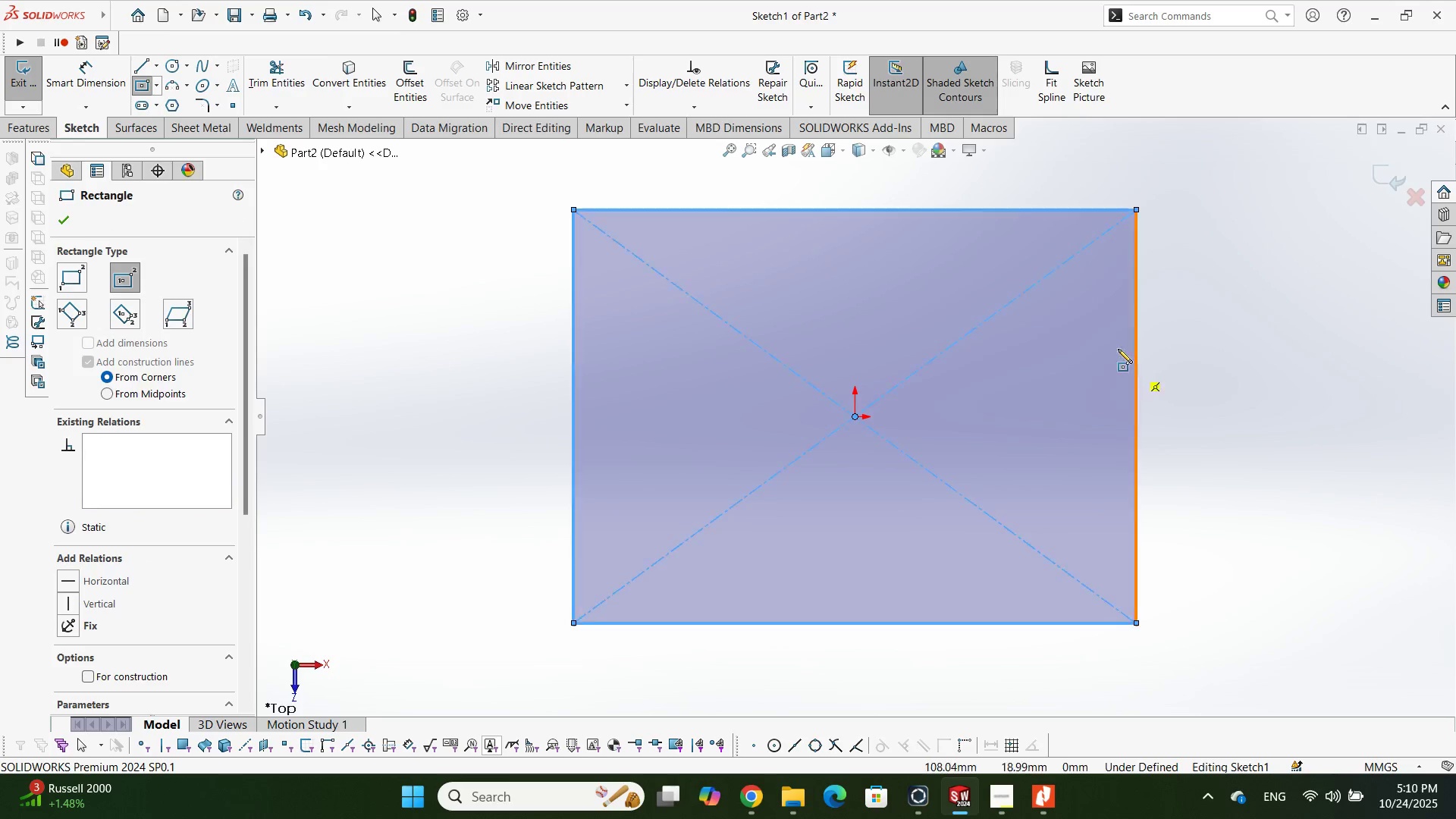 
key(Escape)
 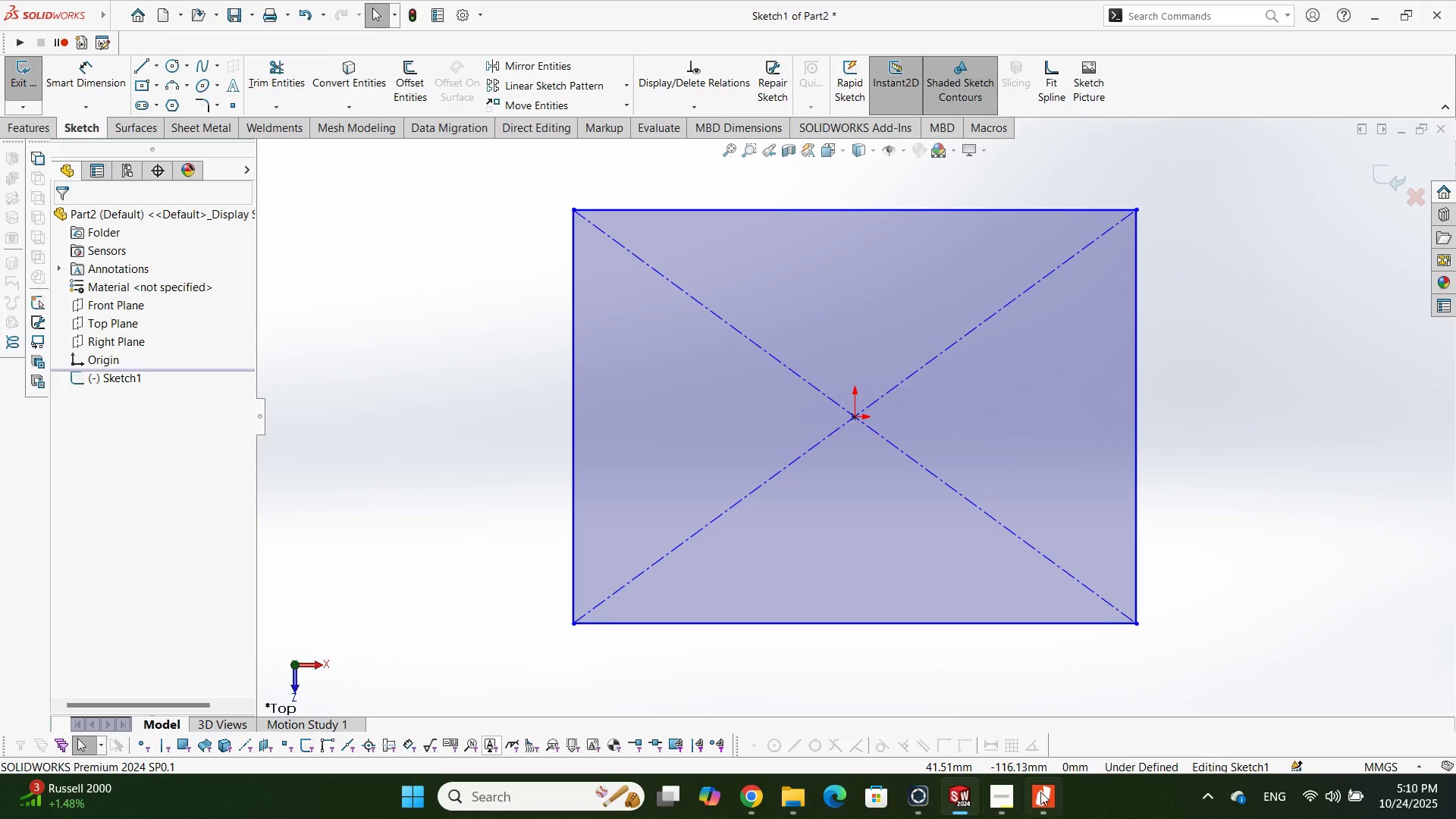 
left_click([1062, 807])
 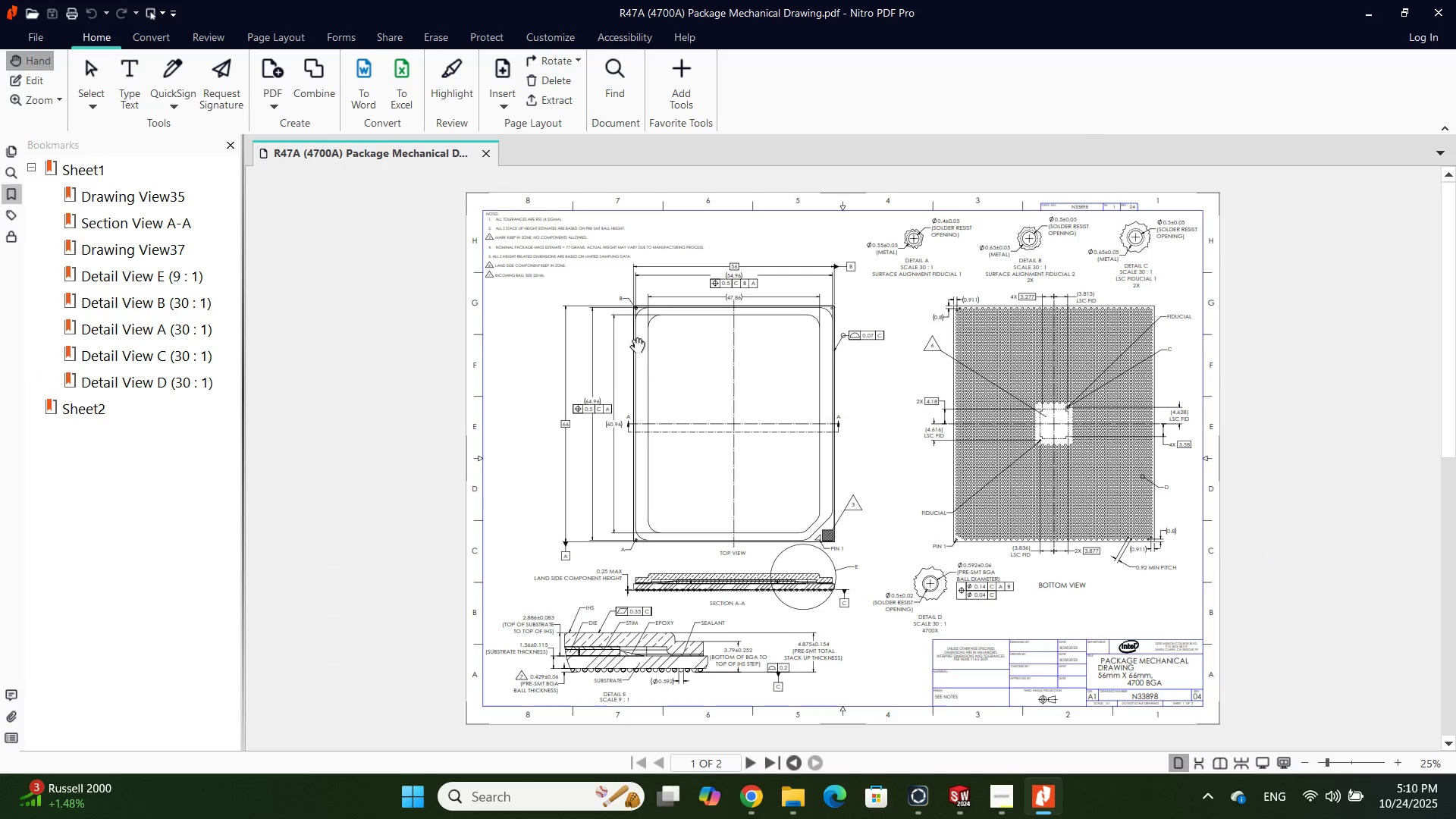 
hold_key(key=ControlLeft, duration=1.4)
scroll: coordinate [623, 314], scroll_direction: up, amount: 2.0
 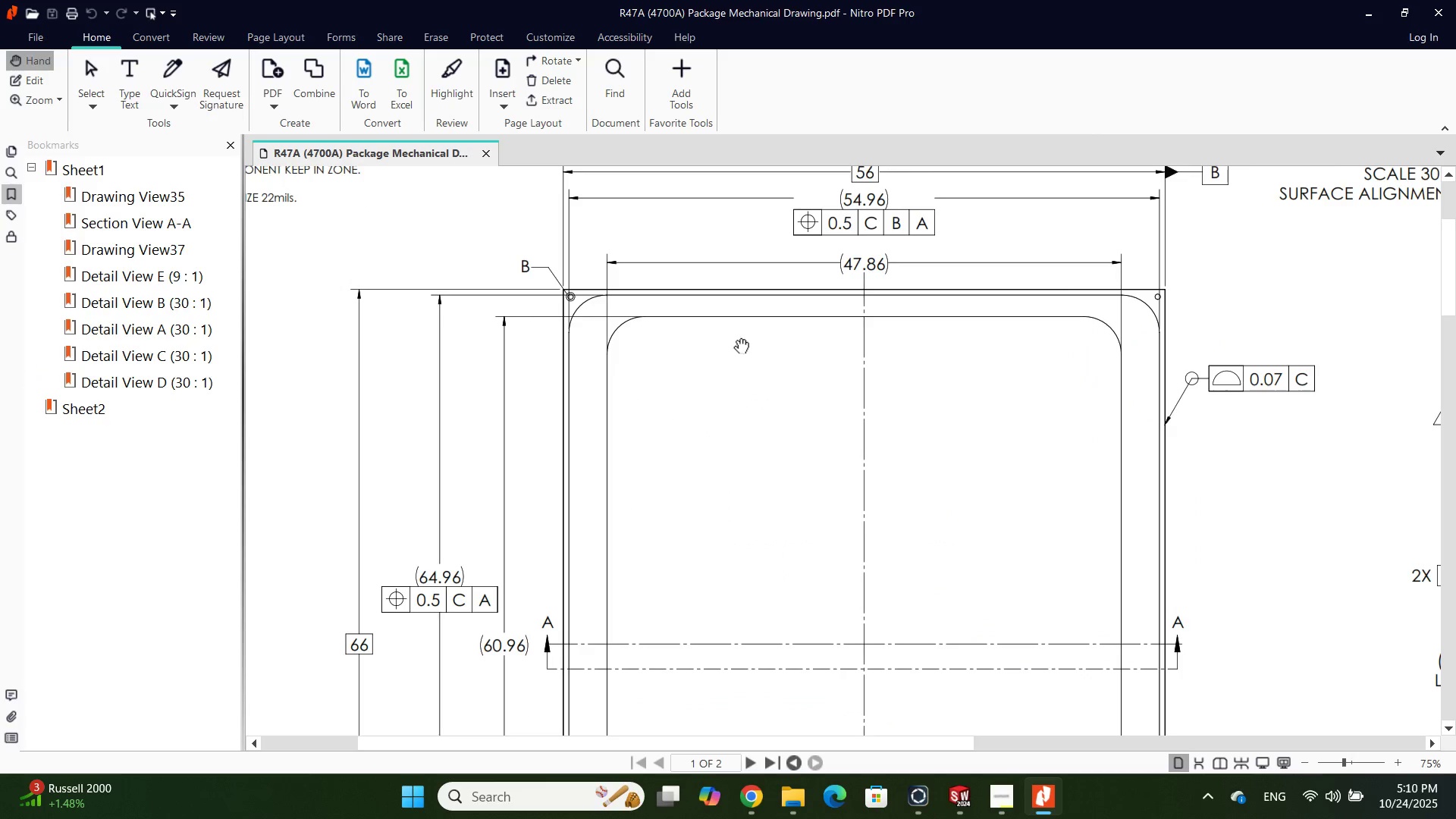 
scroll: coordinate [735, 338], scroll_direction: down, amount: 1.0
 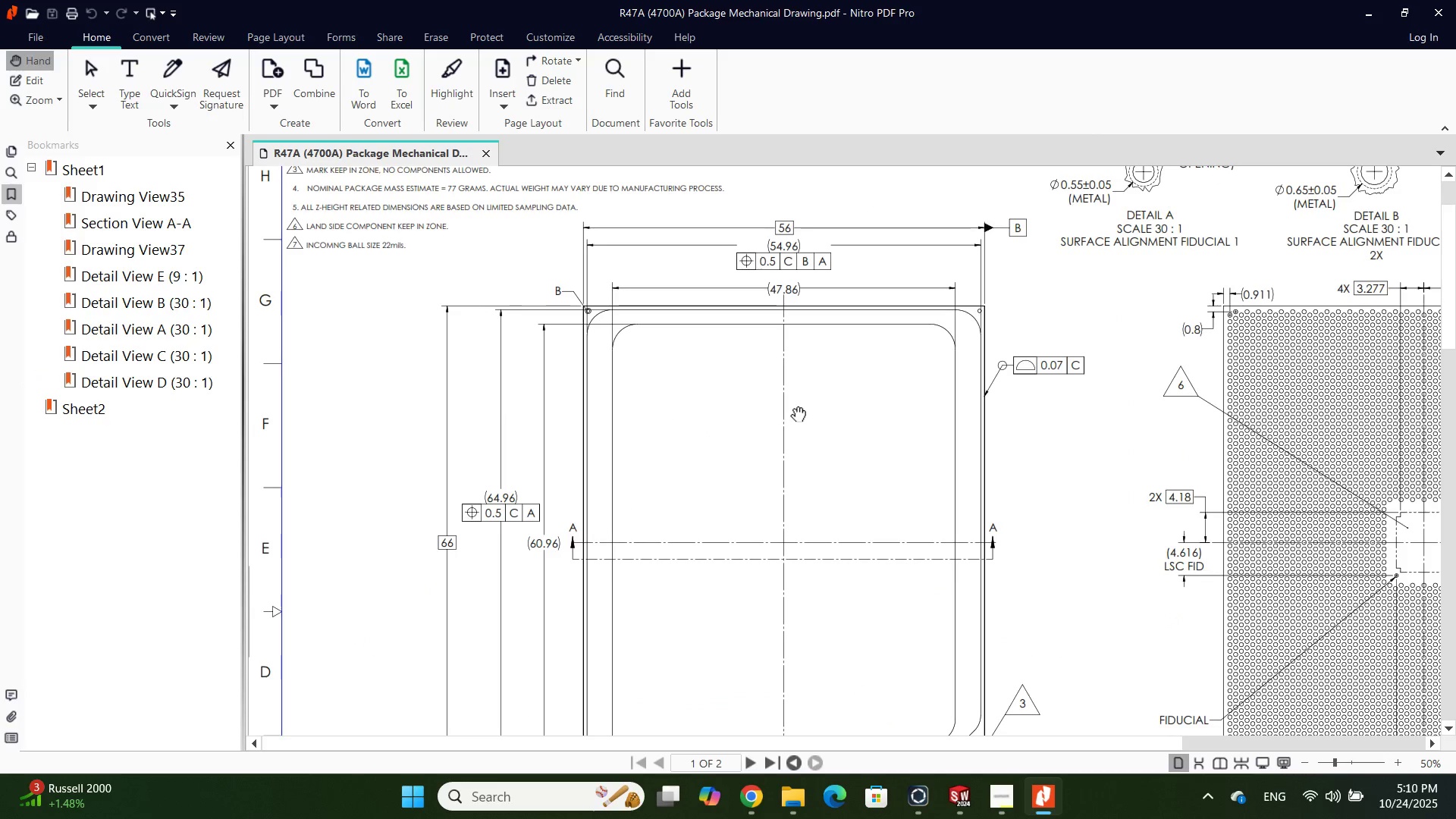 
hold_key(key=AltLeft, duration=0.42)
 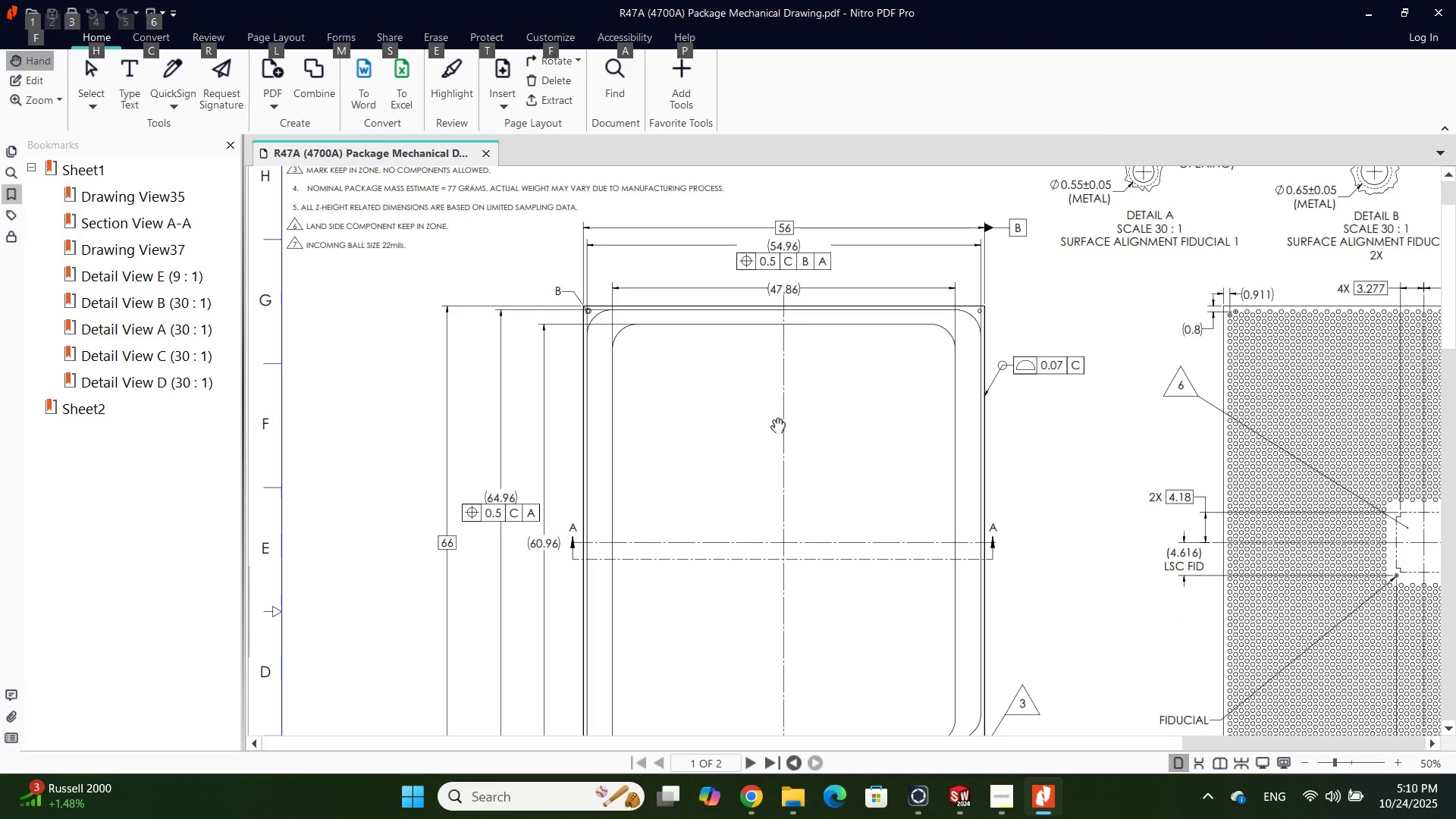 
key(Alt+AltLeft)
 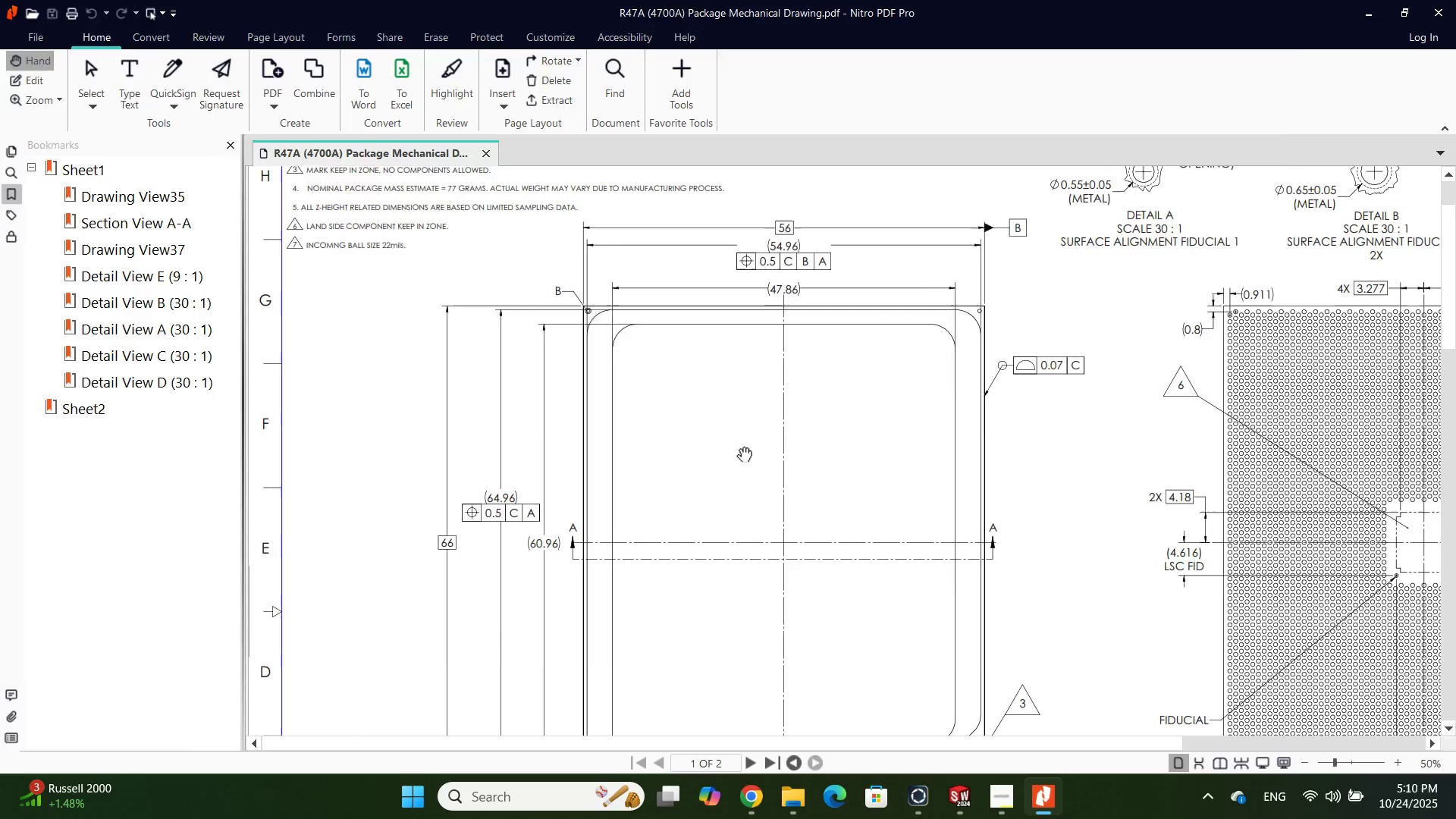 
hold_key(key=Tab, duration=24.19)
 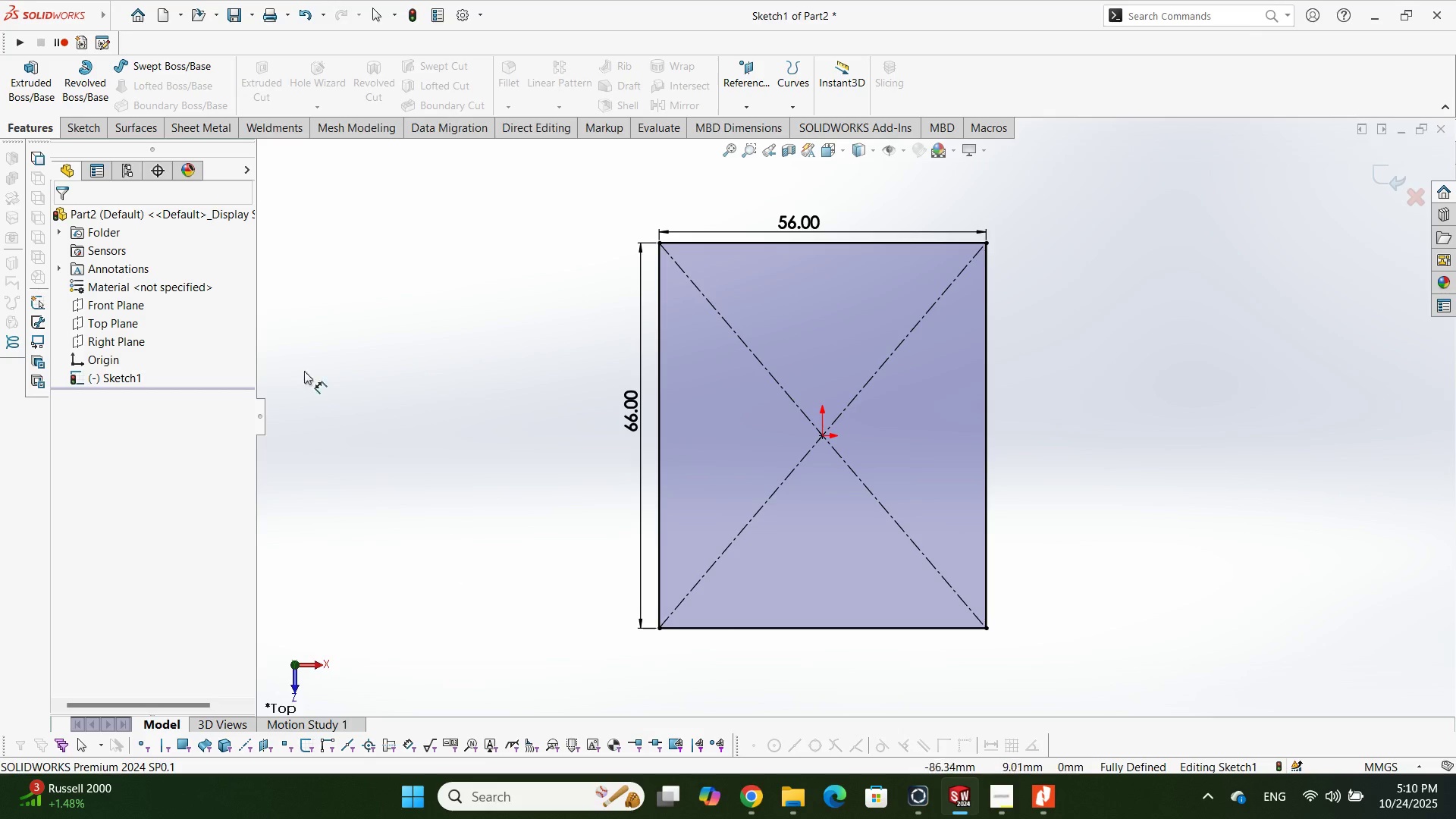 
left_click([744, 212])
 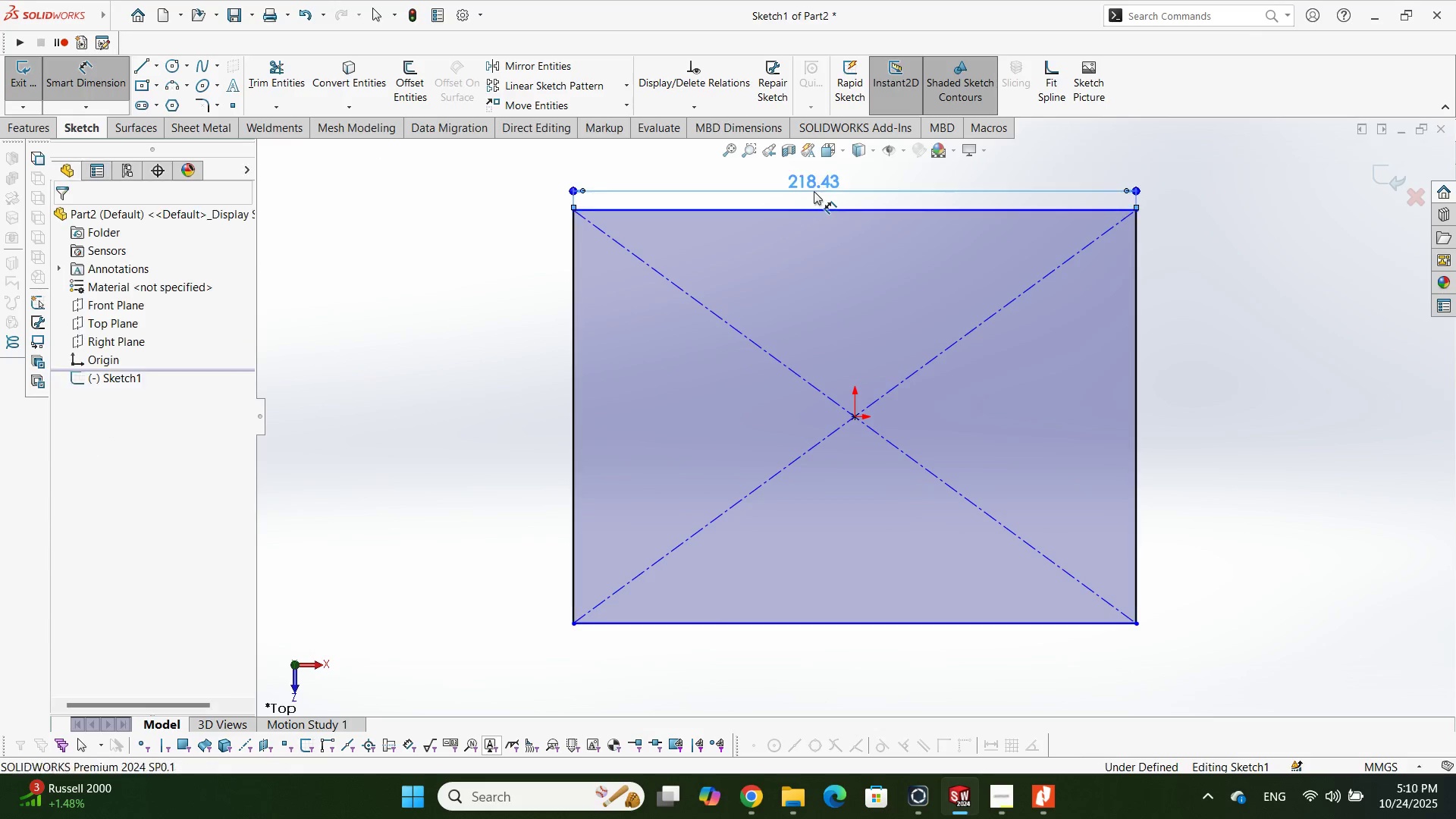 
double_click([814, 191])
 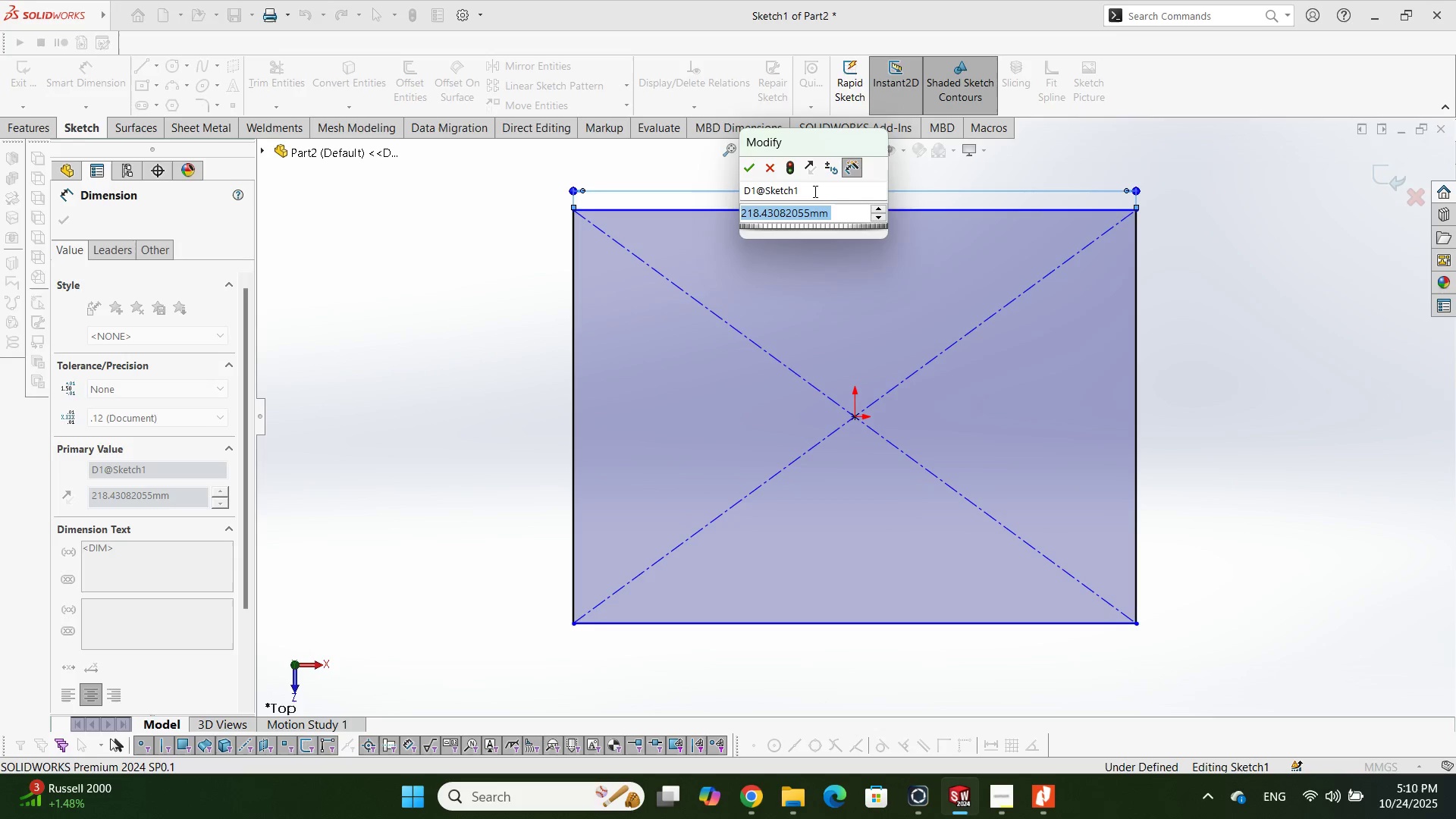 
key(Numpad5)
 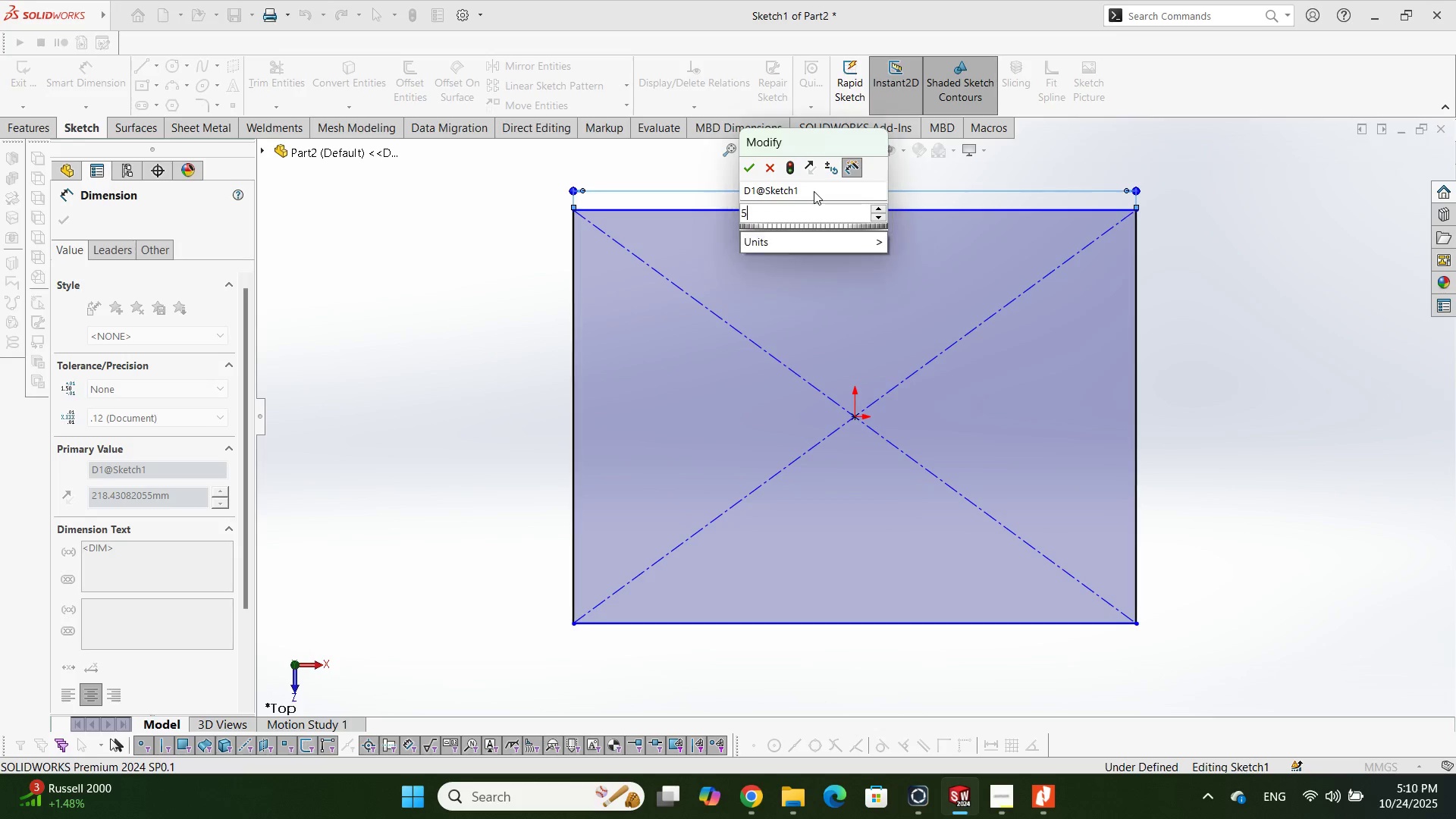 
key(Numpad6)
 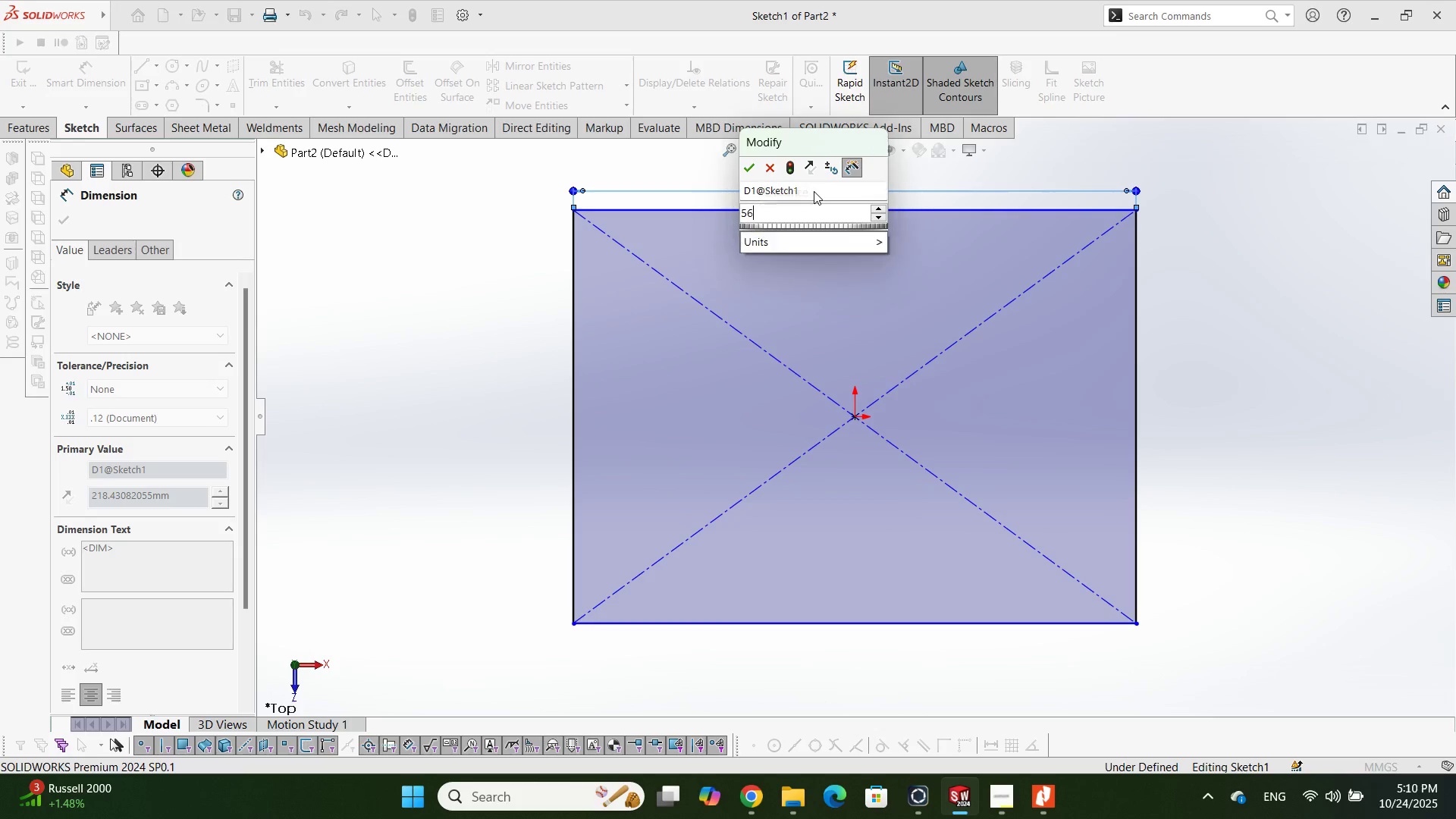 
key(NumpadEnter)
 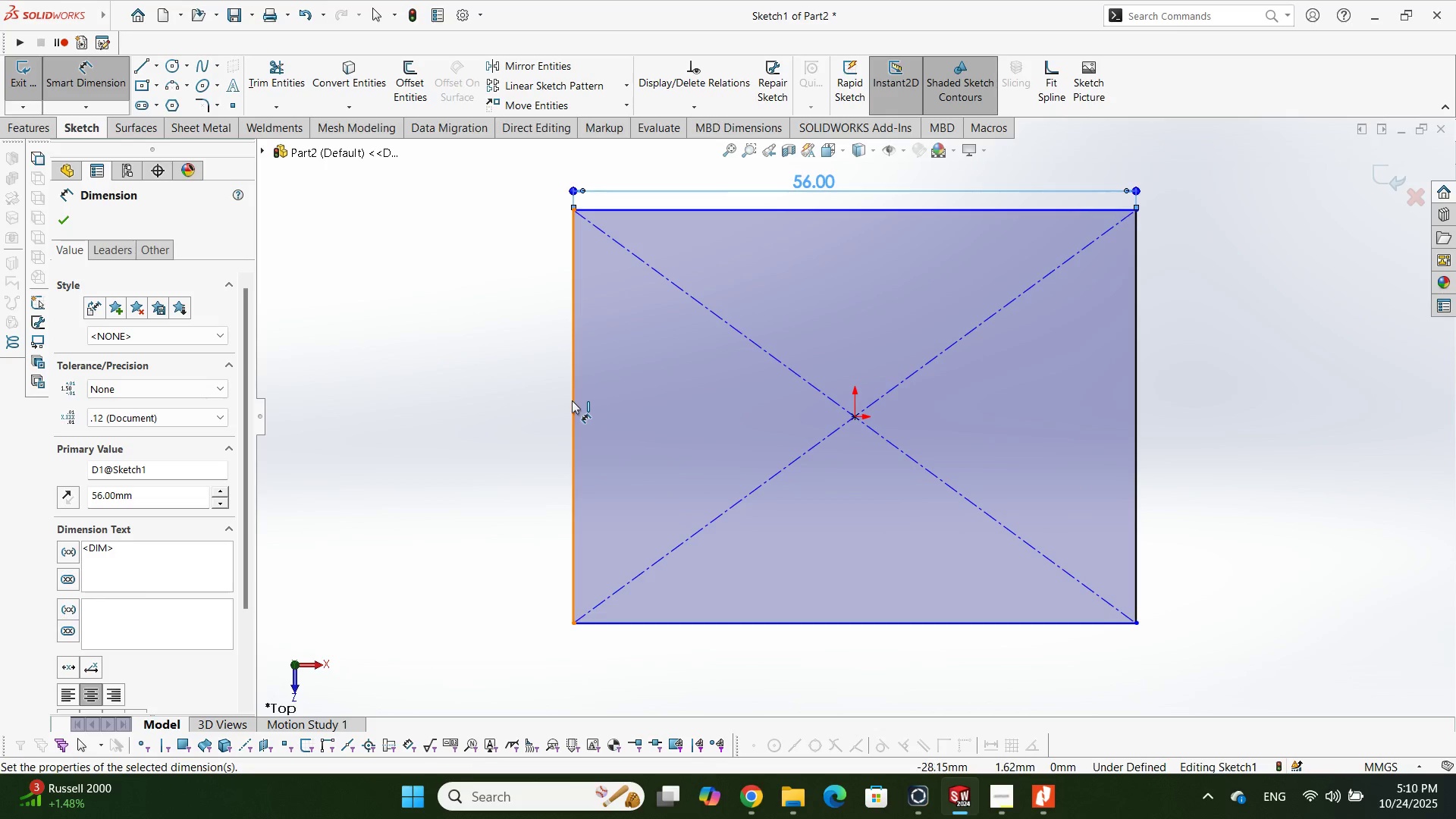 
double_click([541, 391])
 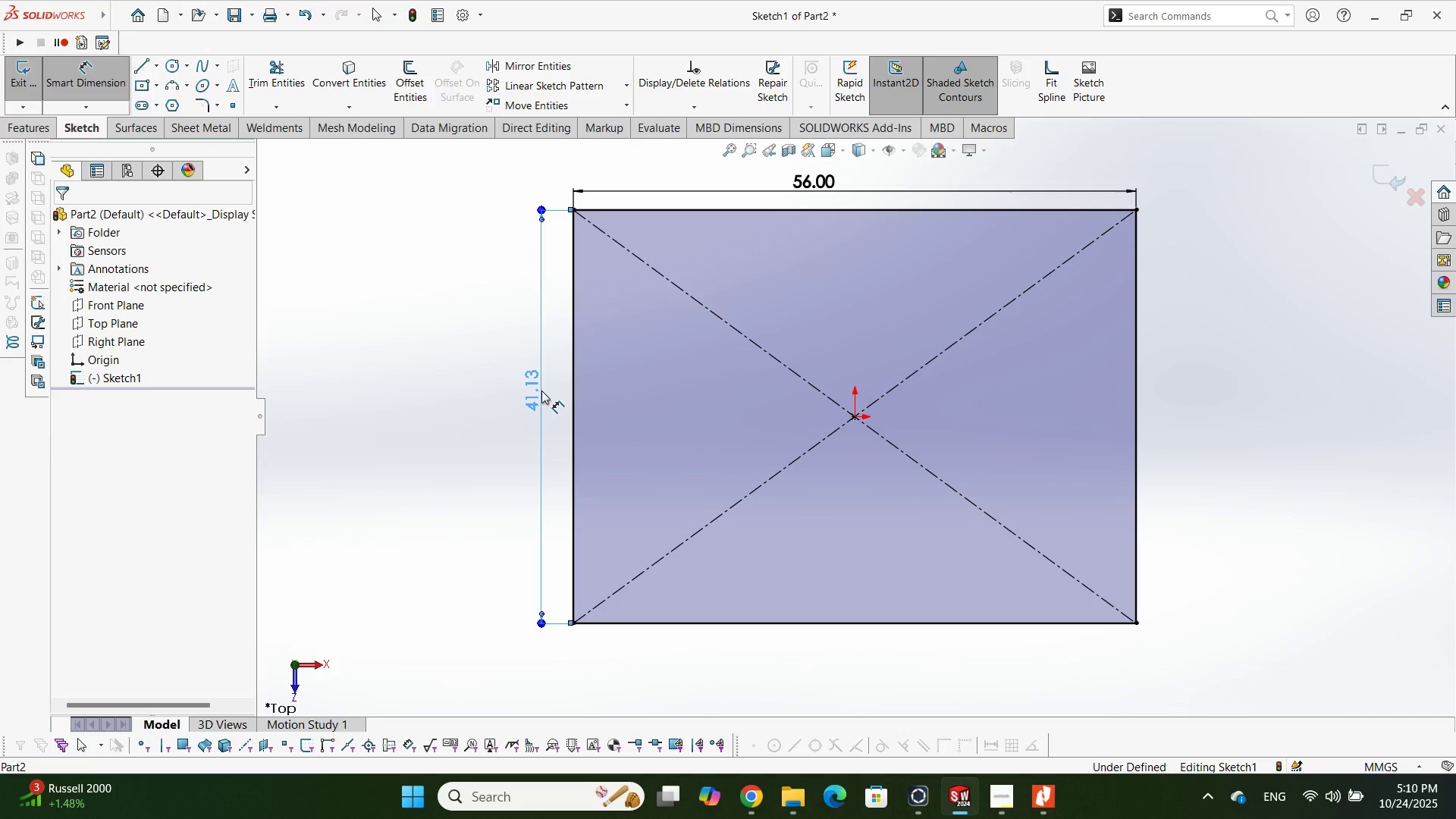 
double_click([541, 391])
 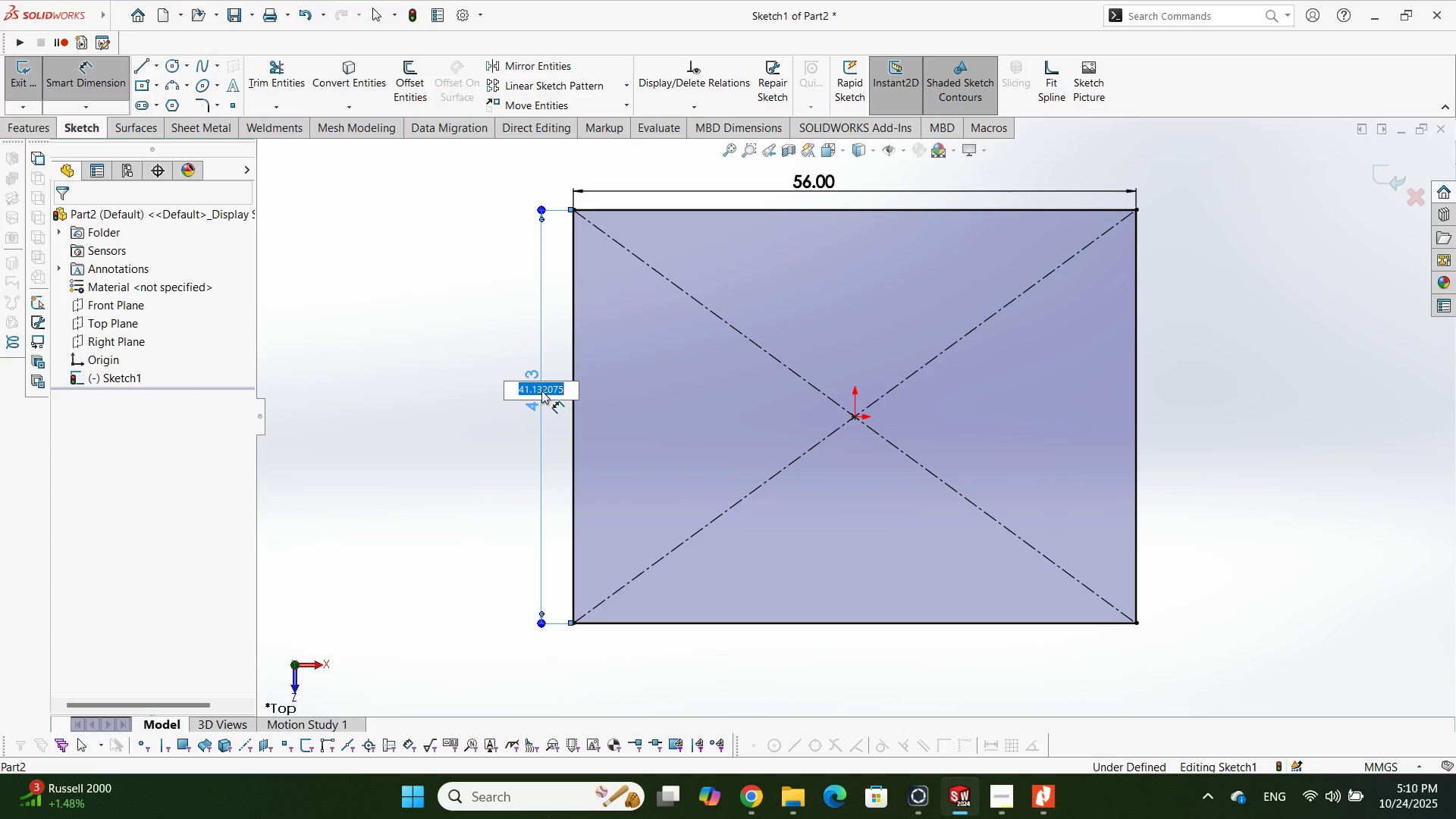 
triple_click([541, 391])
 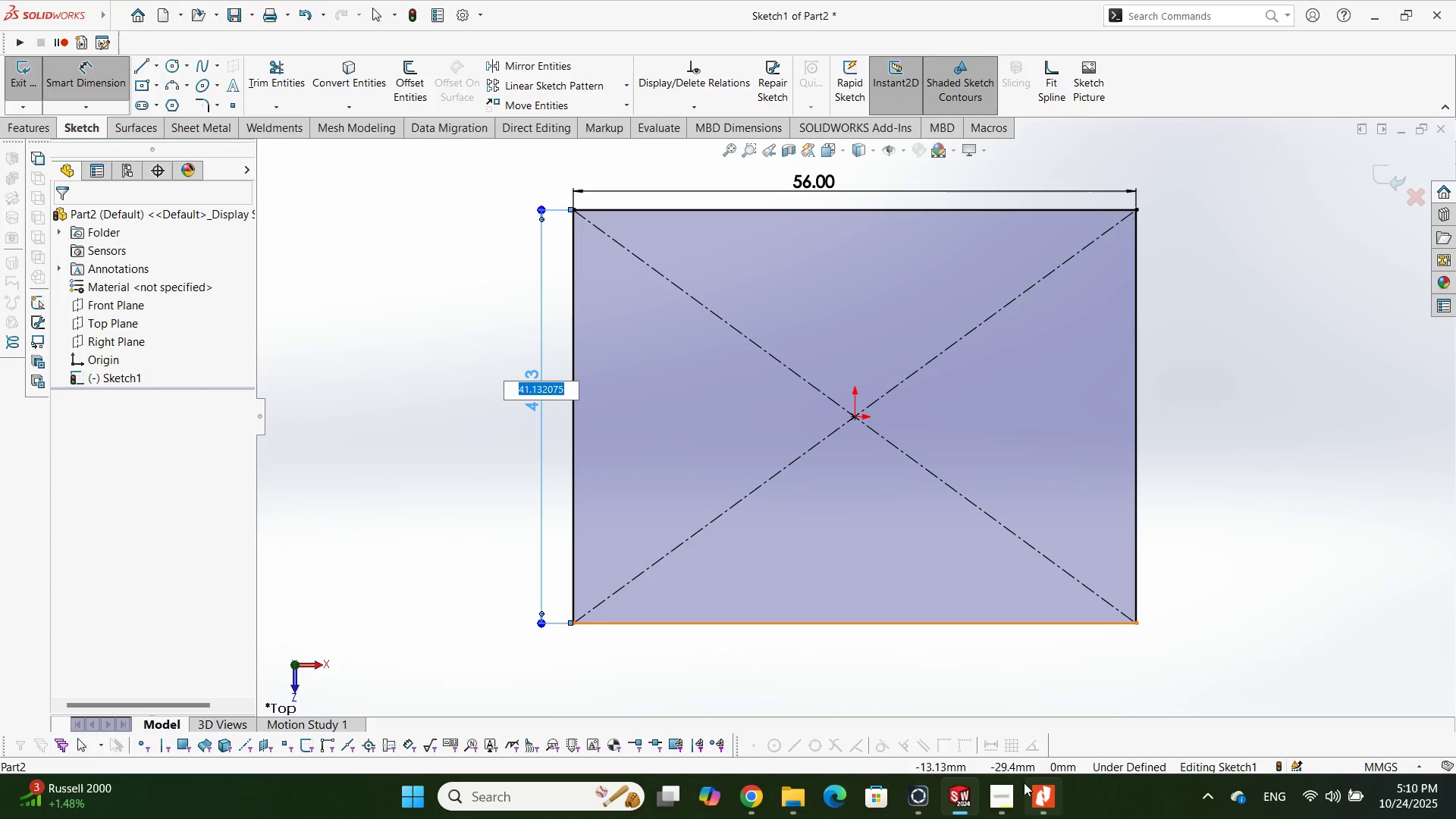 
left_click([1043, 798])
 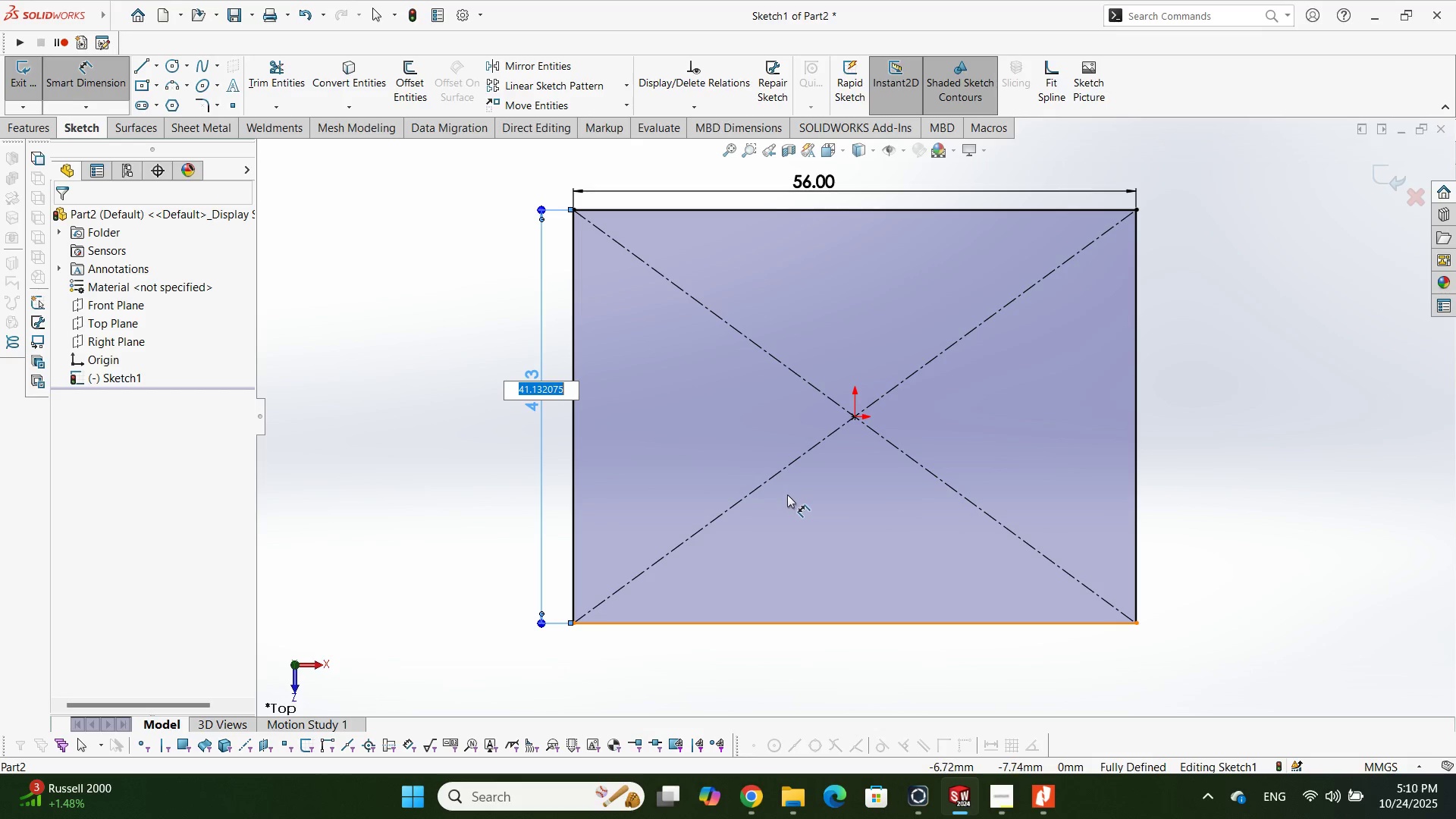 
key(Numpad6)
 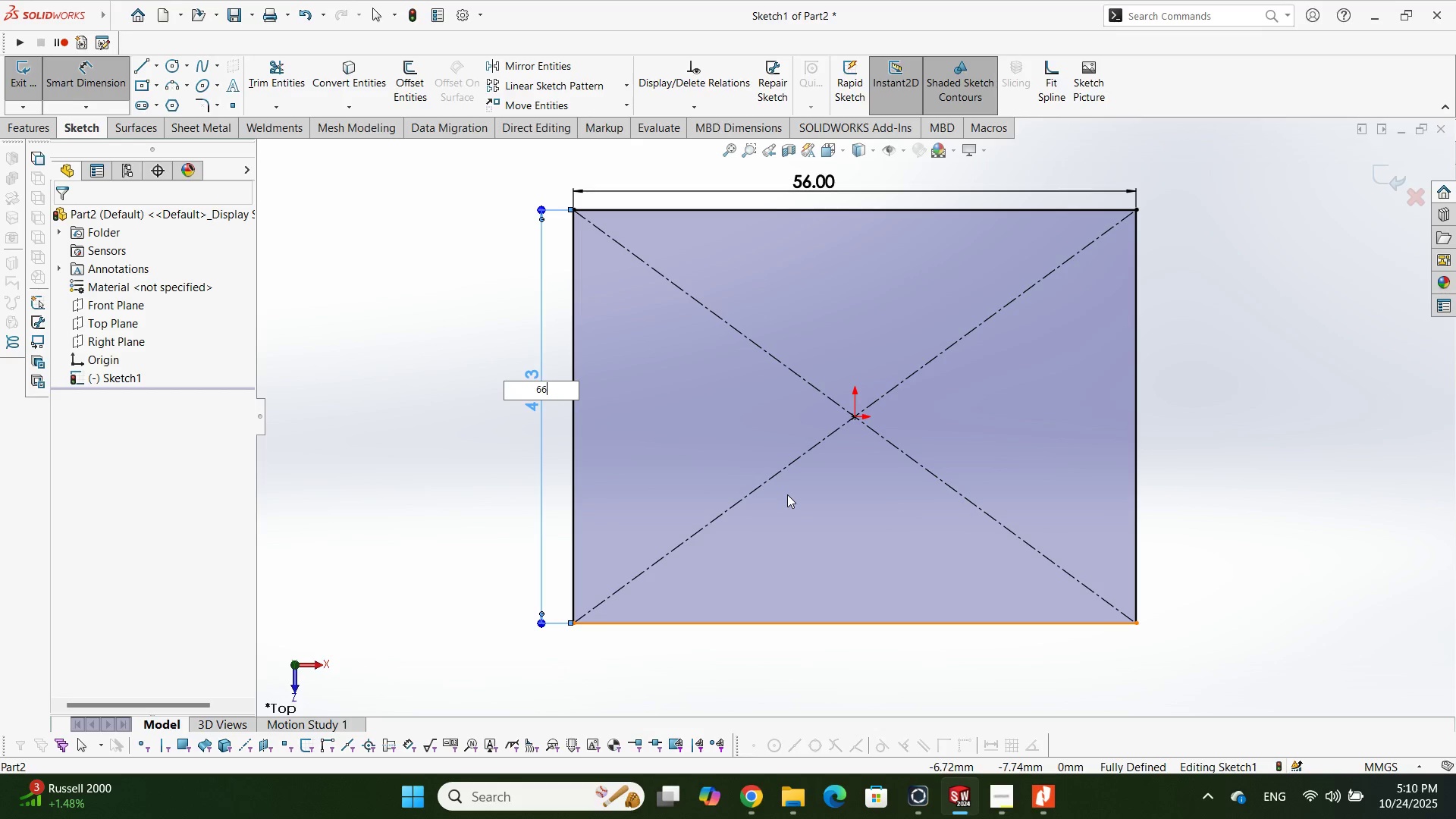 
key(Numpad6)
 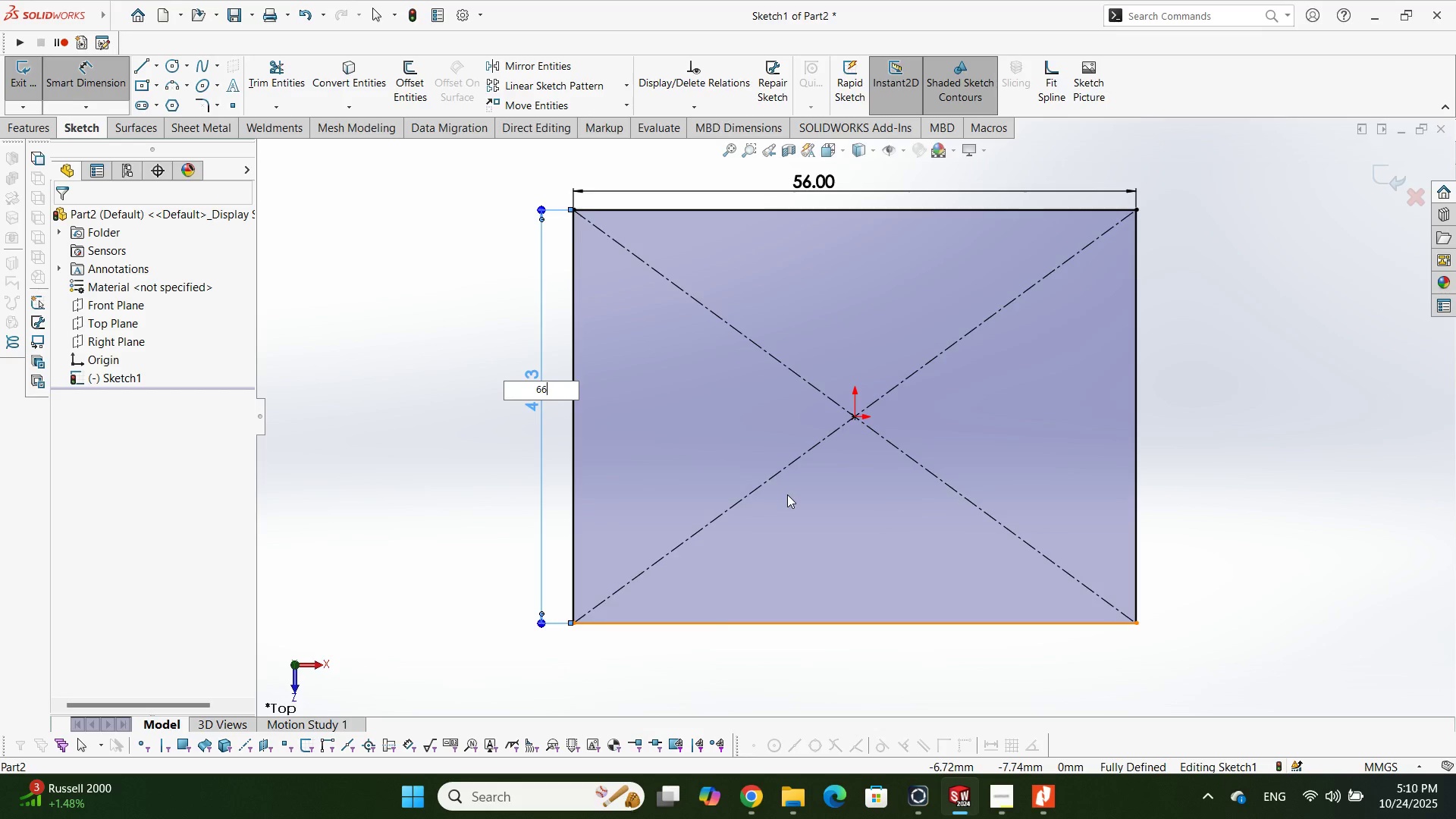 
key(NumpadEnter)
 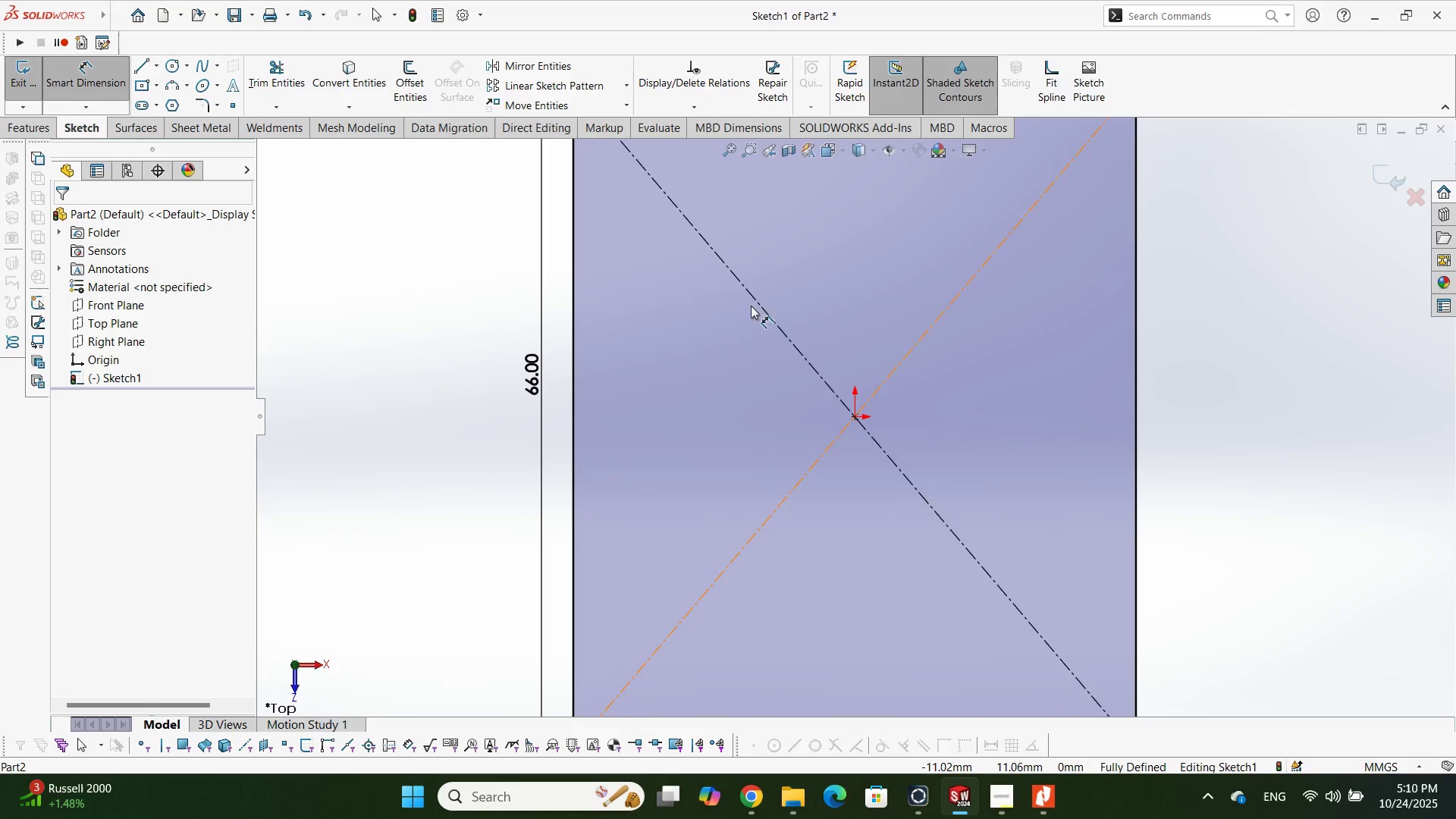 
scroll: coordinate [981, 343], scroll_direction: up, amount: 3.0
 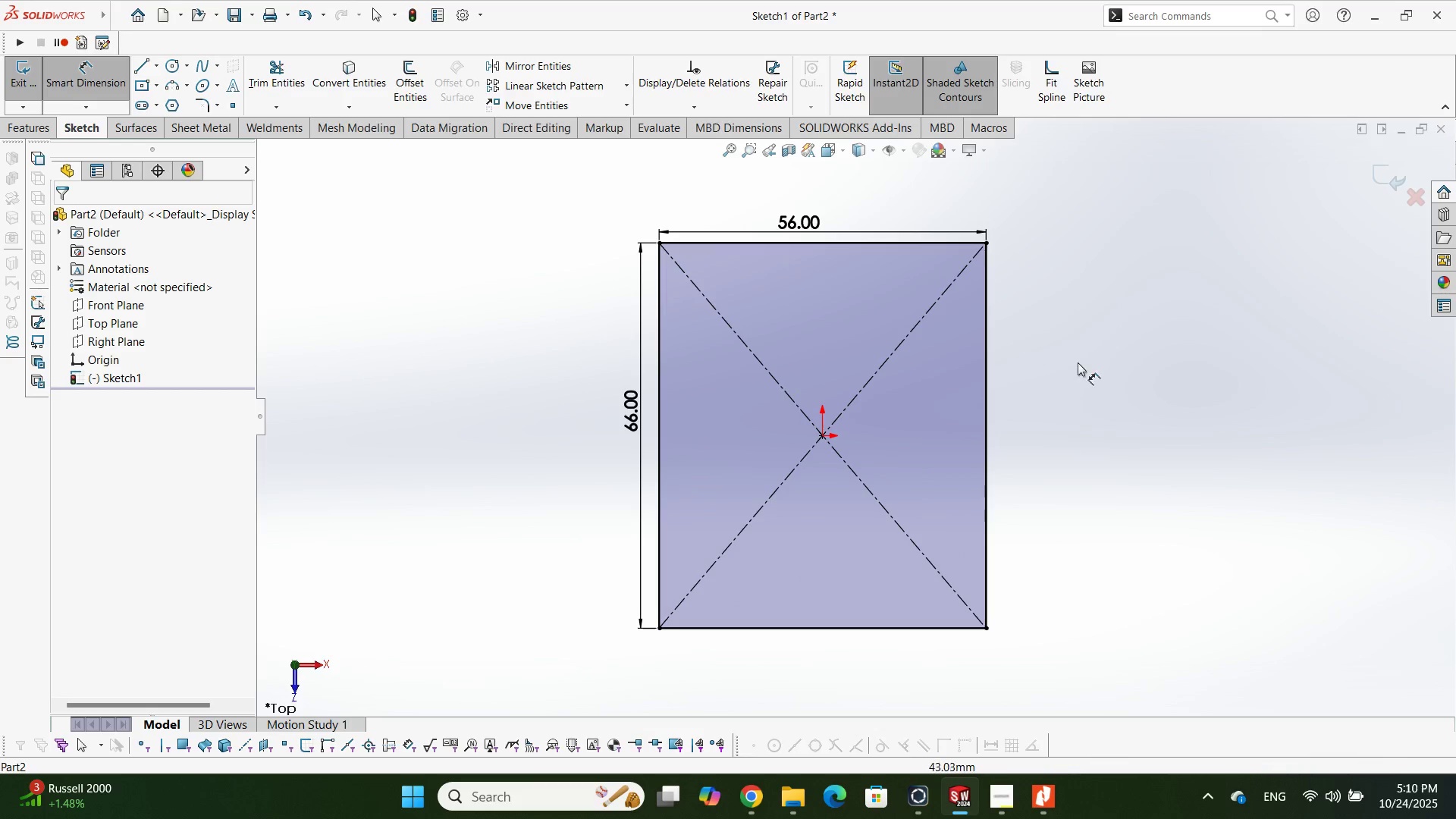 
left_click_drag(start_coordinate=[1095, 368], to_coordinate=[1094, 372])
 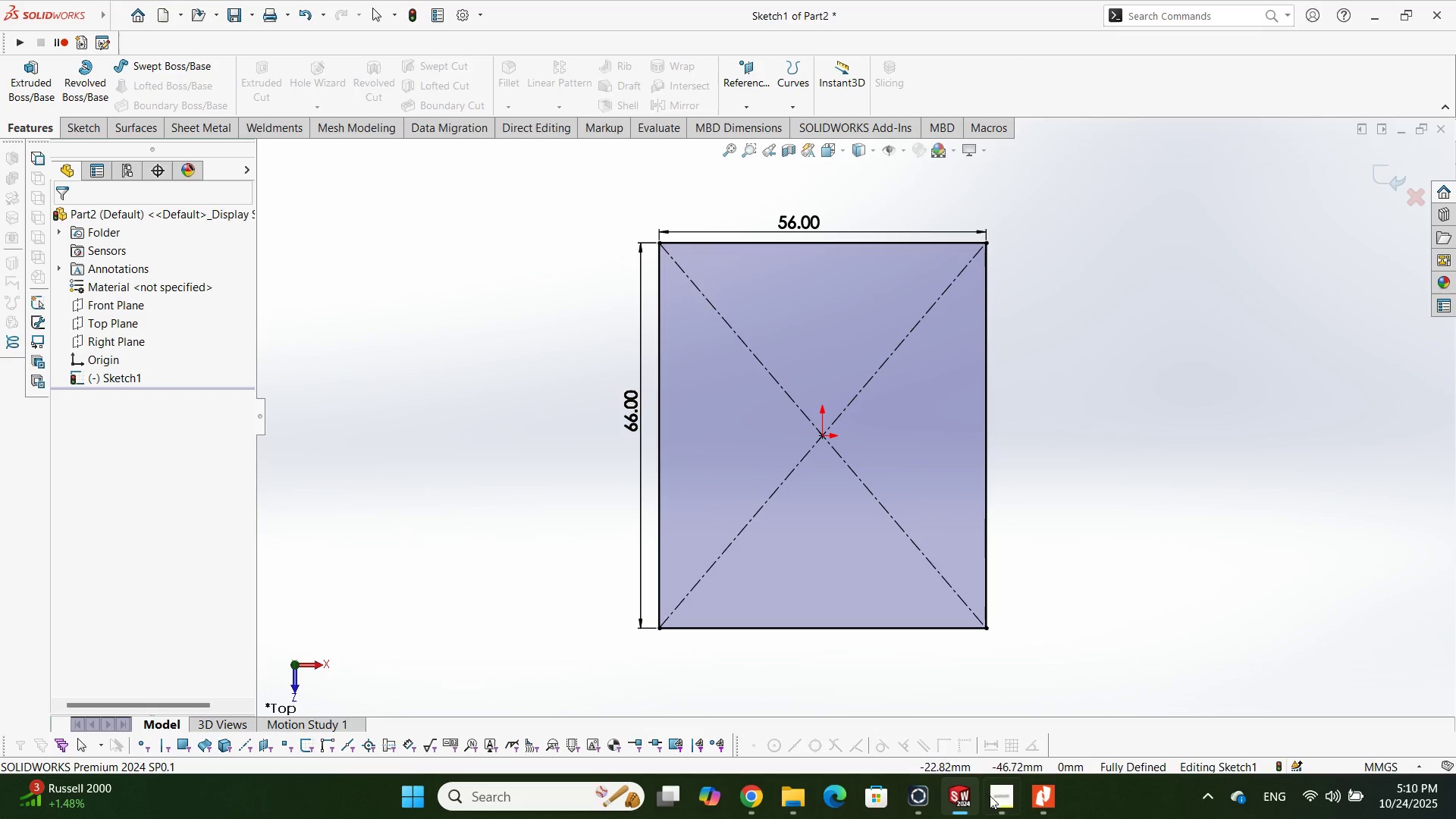 
scroll: coordinate [699, 501], scroll_direction: down, amount: 4.0
 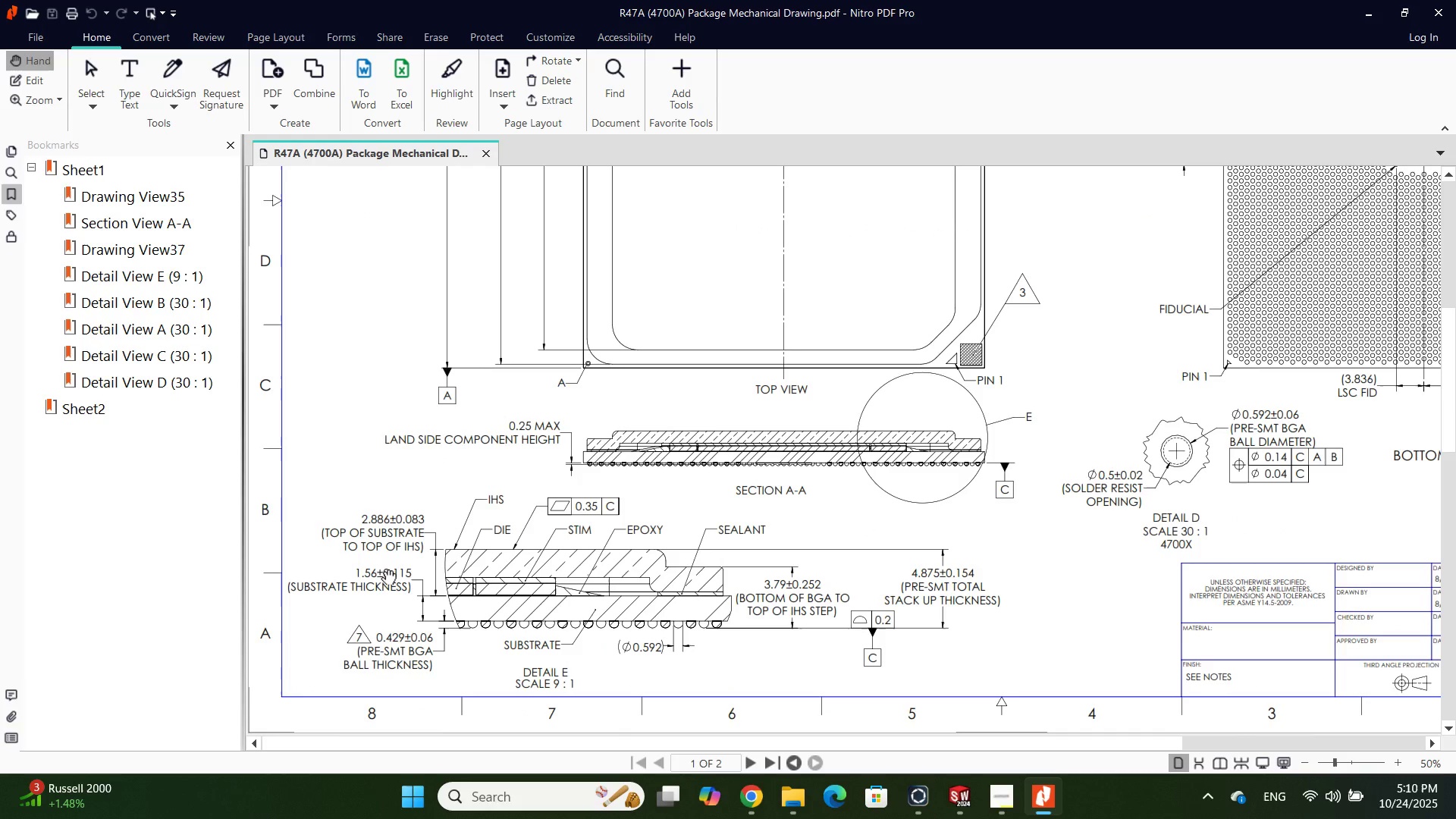 
key(Alt+AltLeft)
 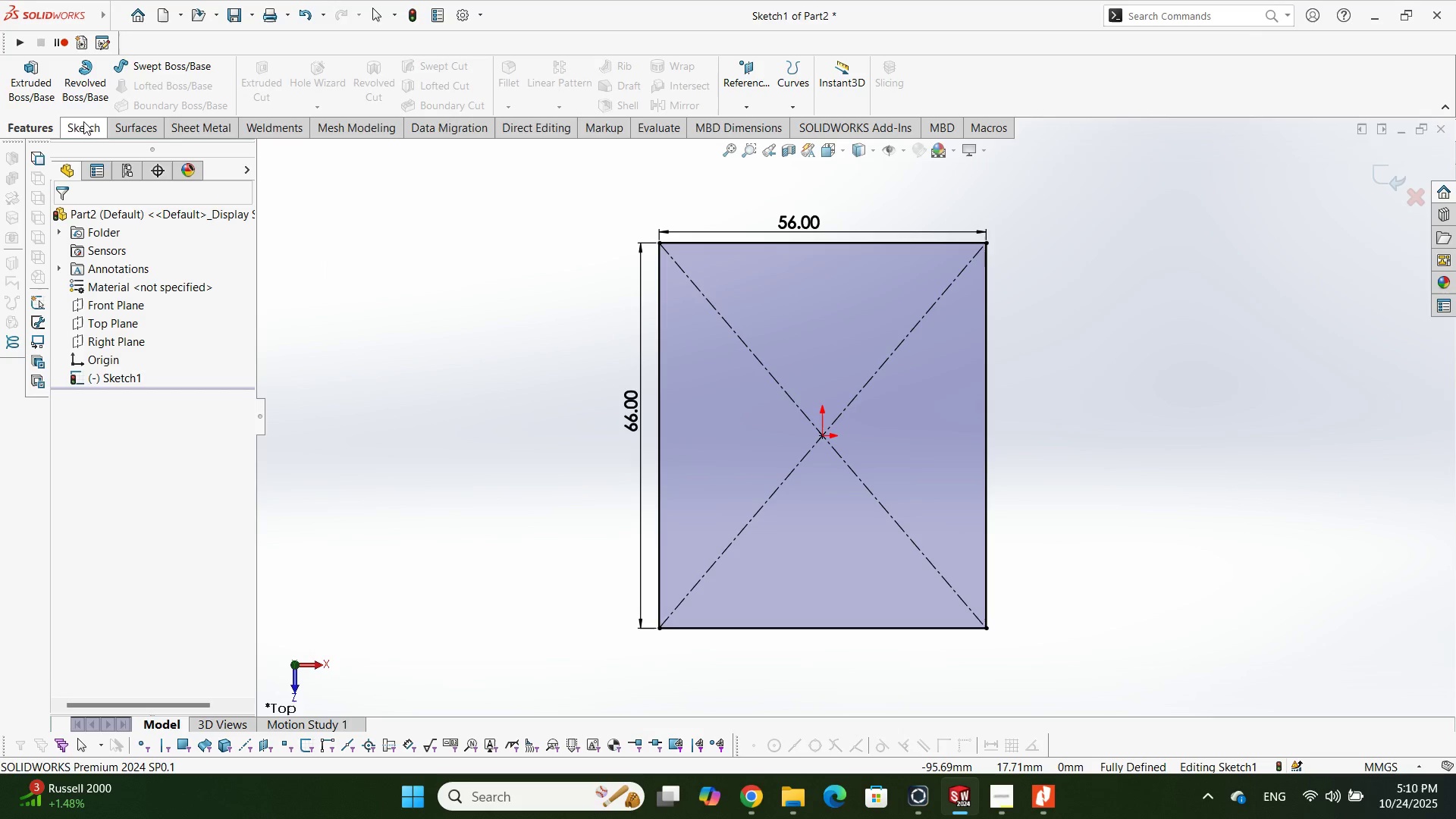 
left_click([46, 93])
 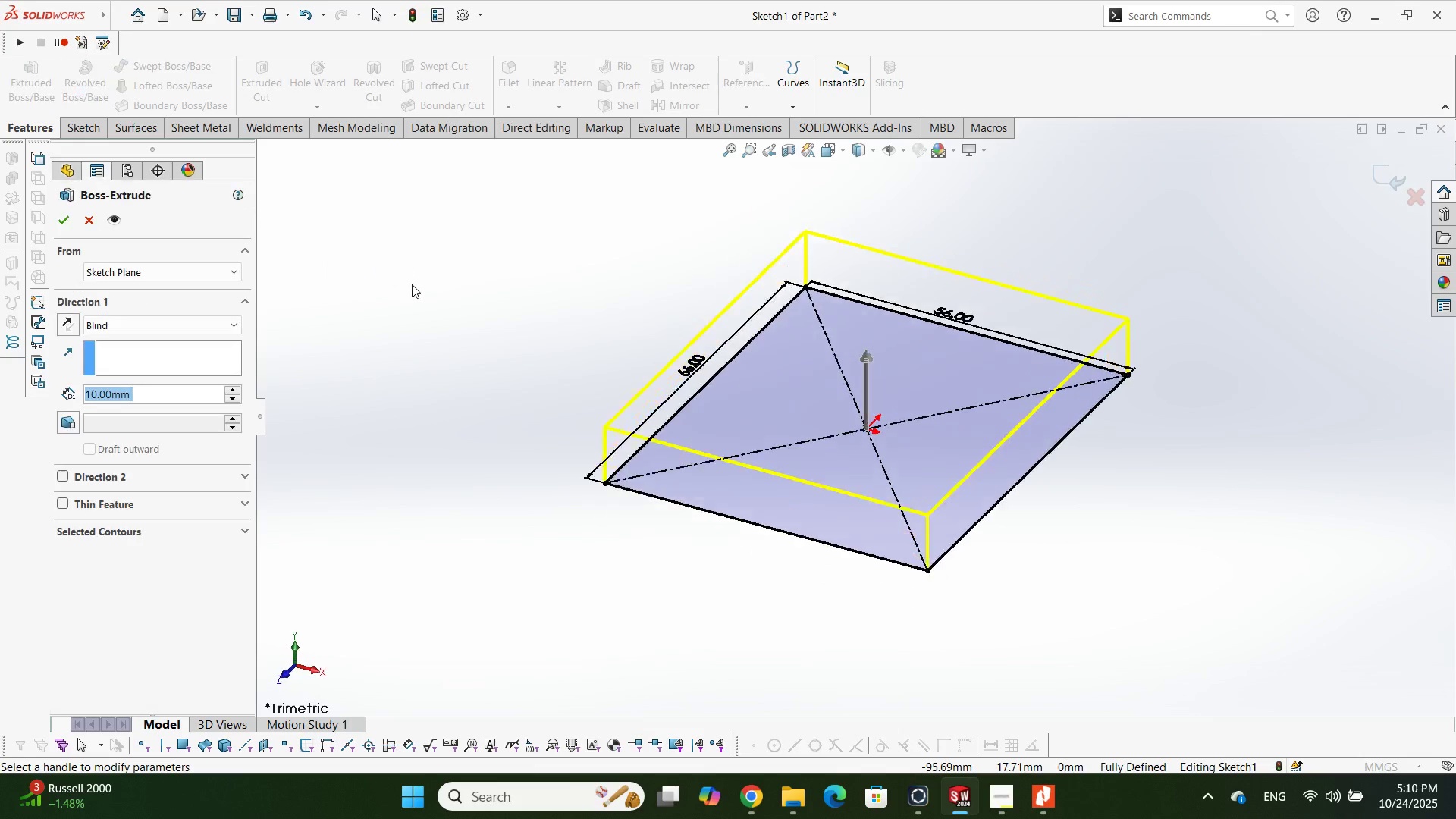 
key(Numpad1)
 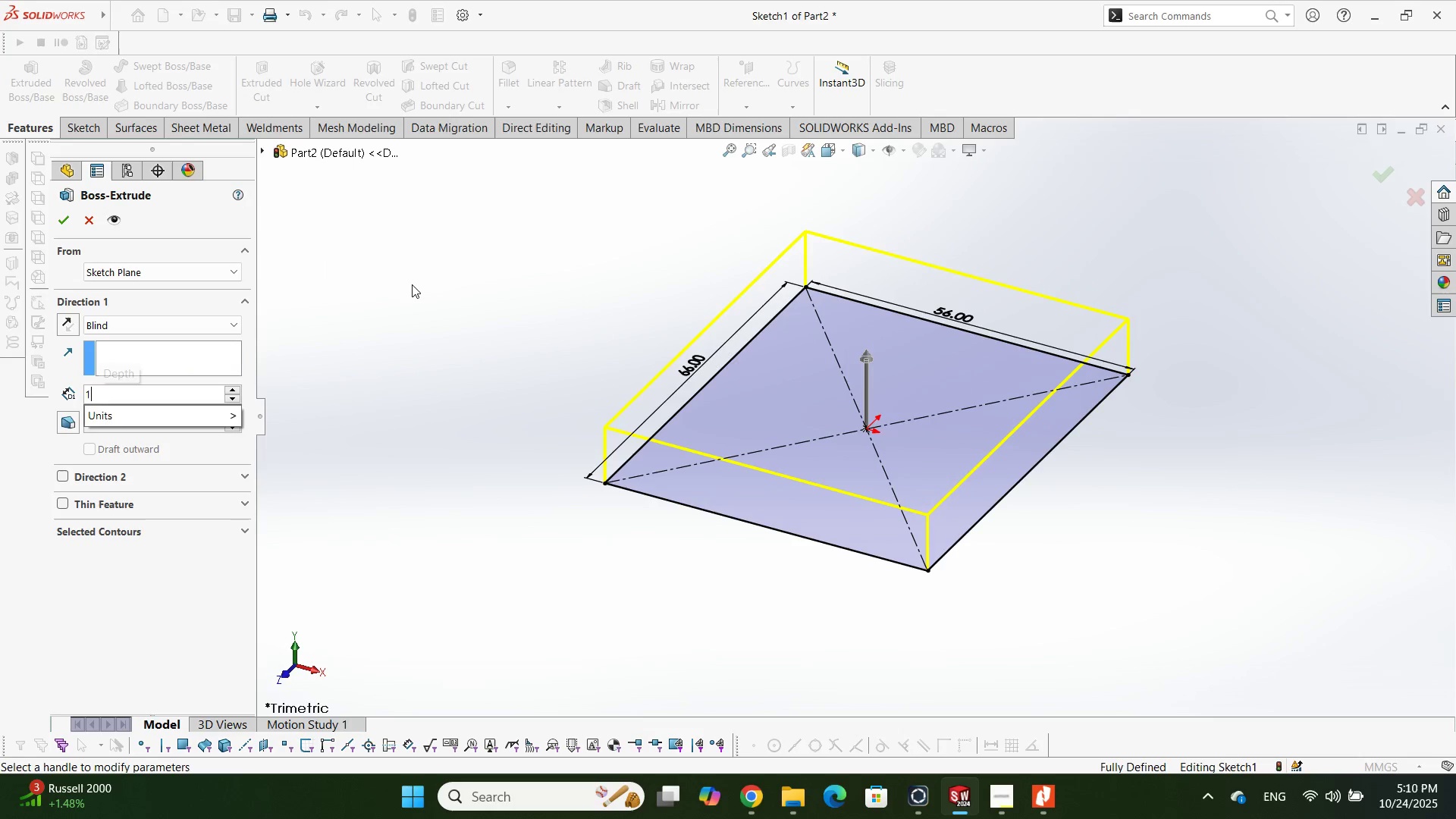 
key(NumpadDecimal)
 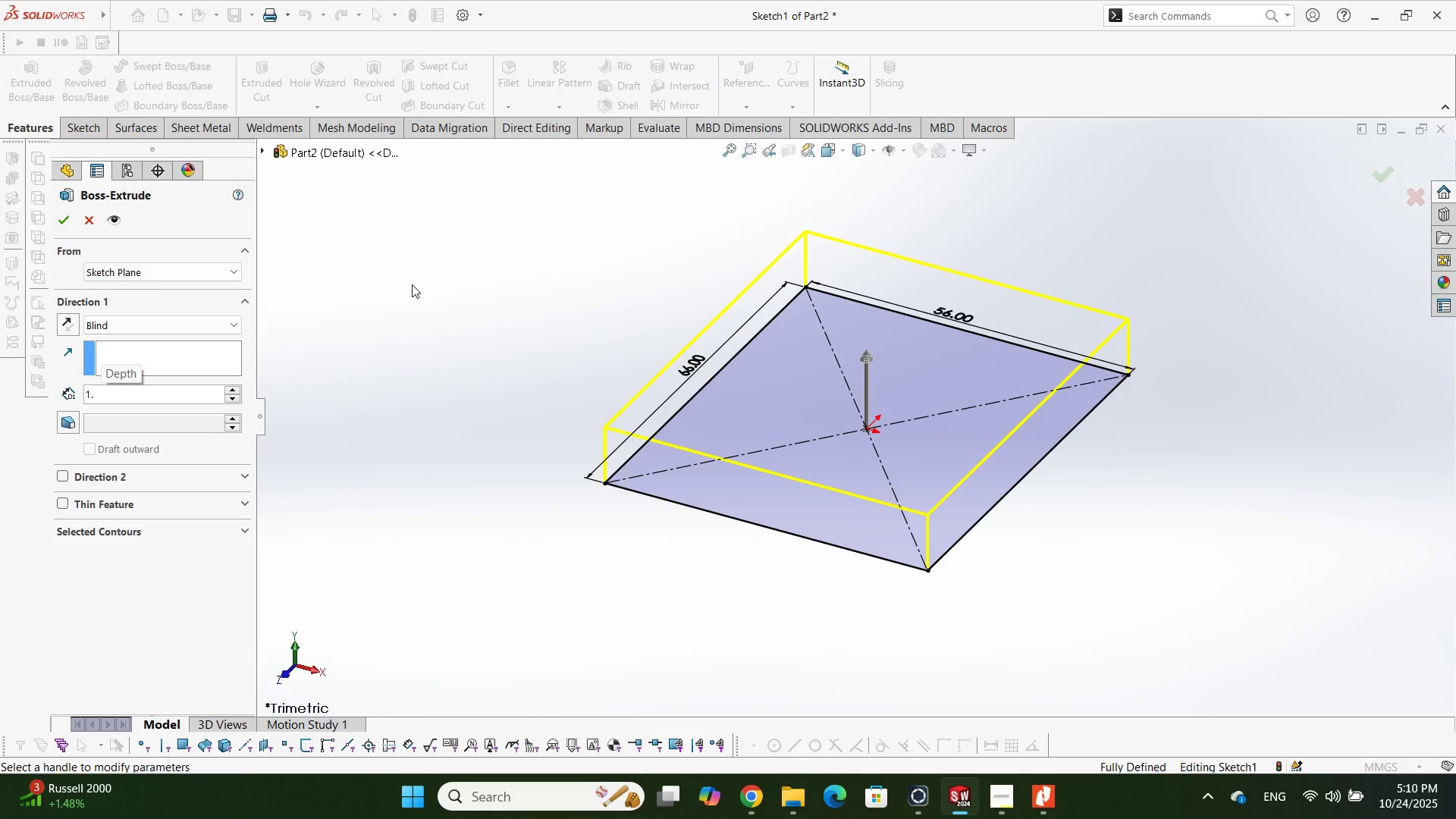 
key(Numpad5)
 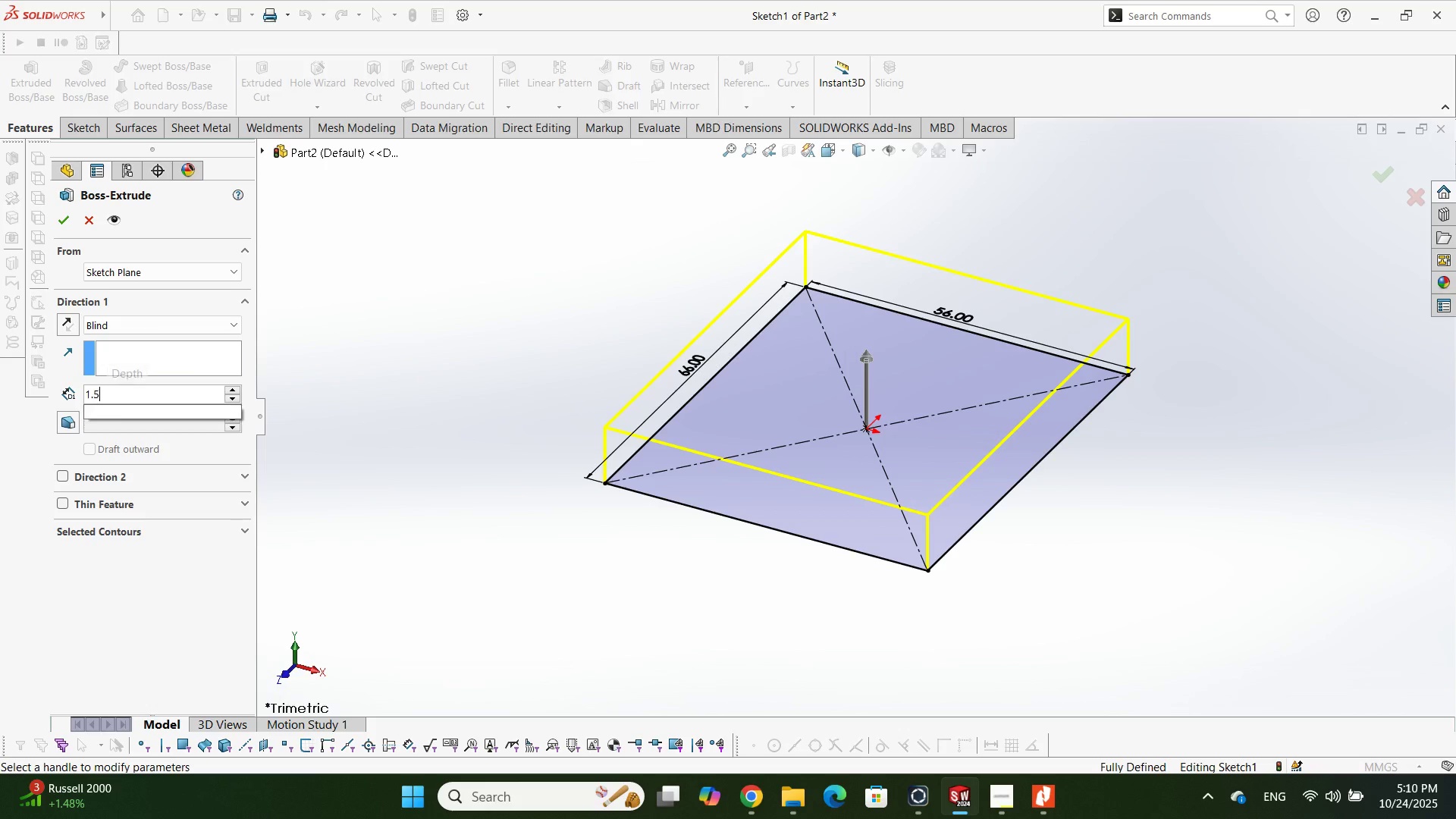 
key(Numpad6)
 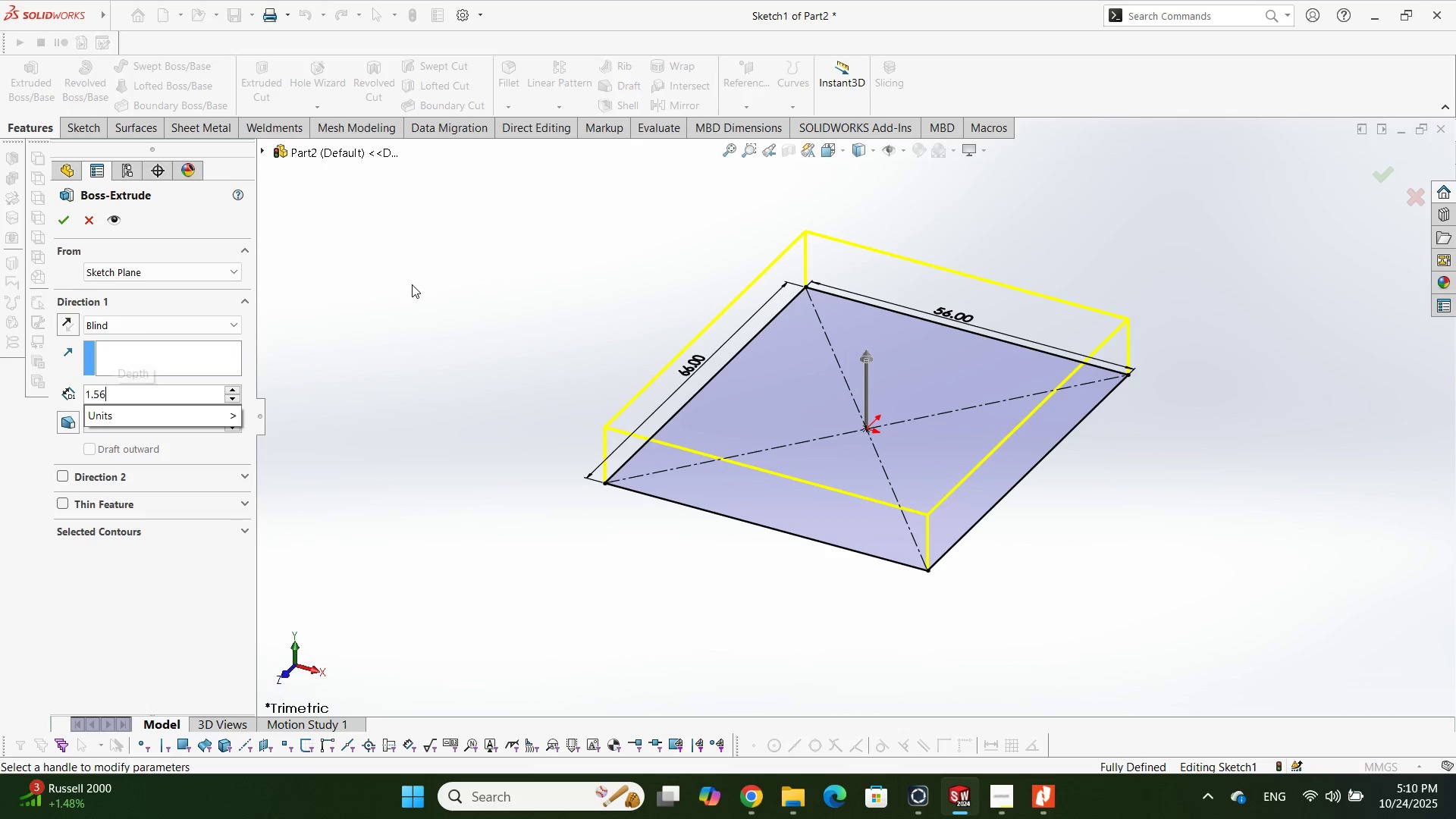 
key(NumpadEnter)
 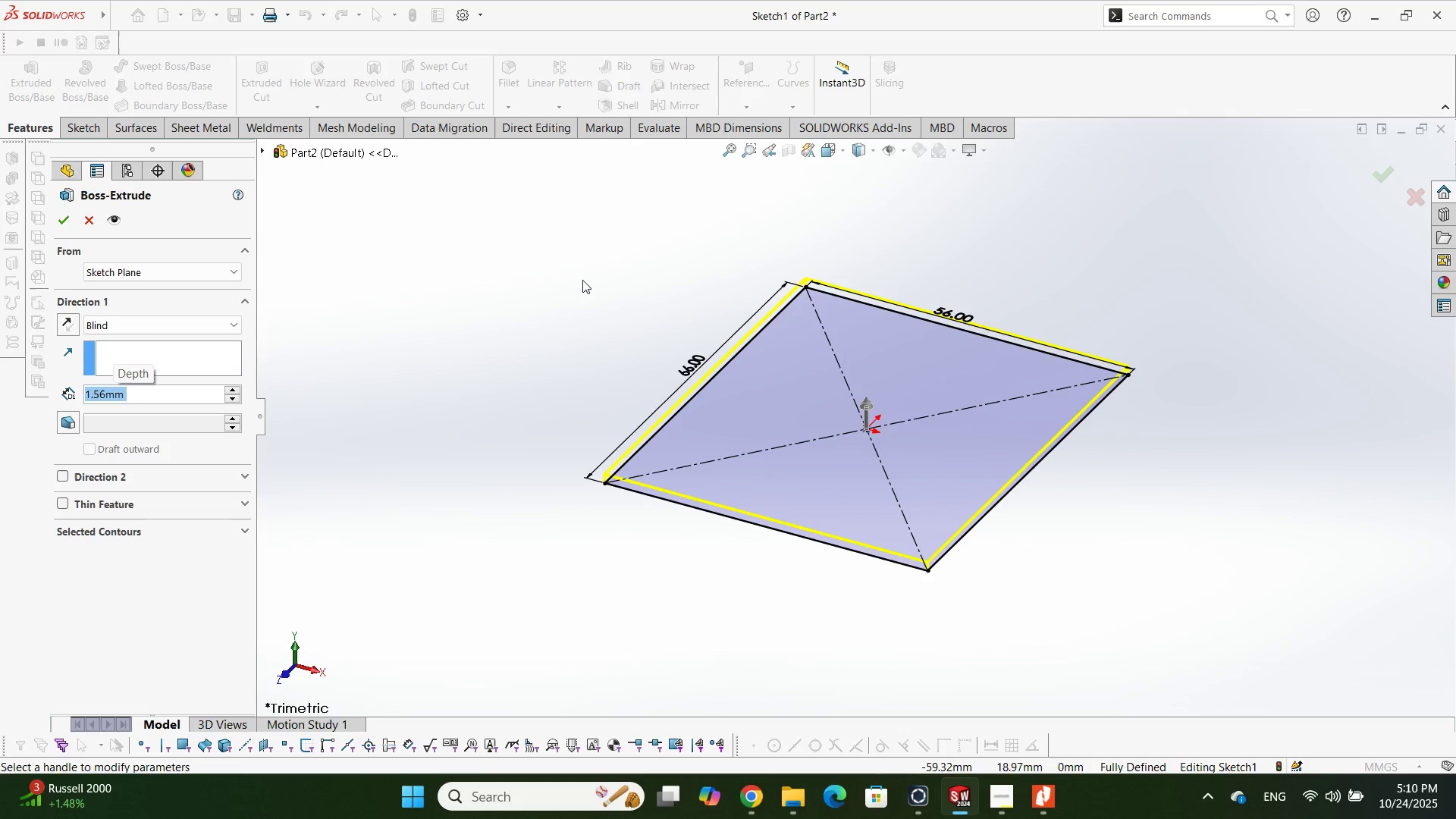 
key(NumpadEnter)
 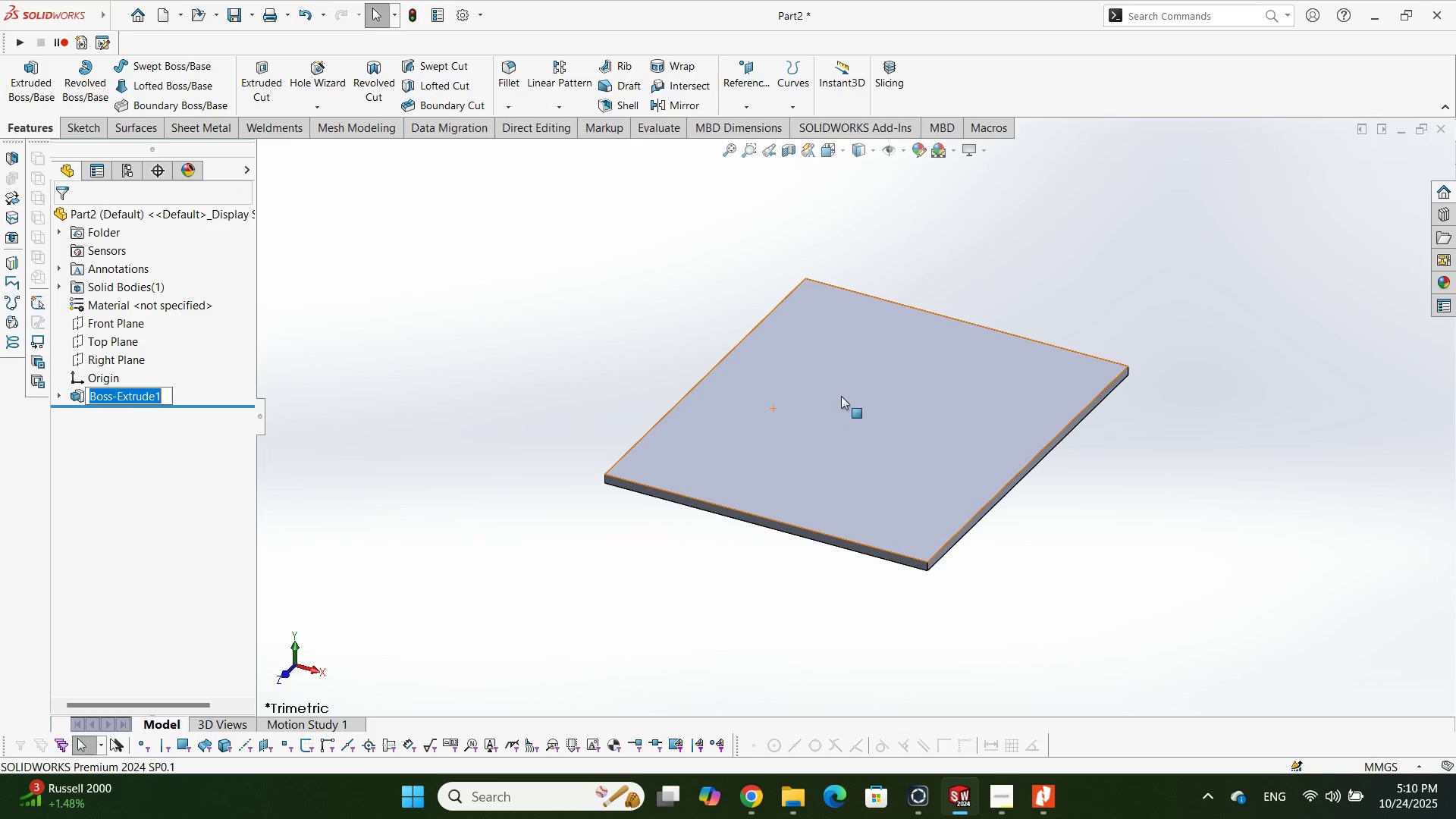 
scroll: coordinate [740, 327], scroll_direction: none, amount: 0.0
 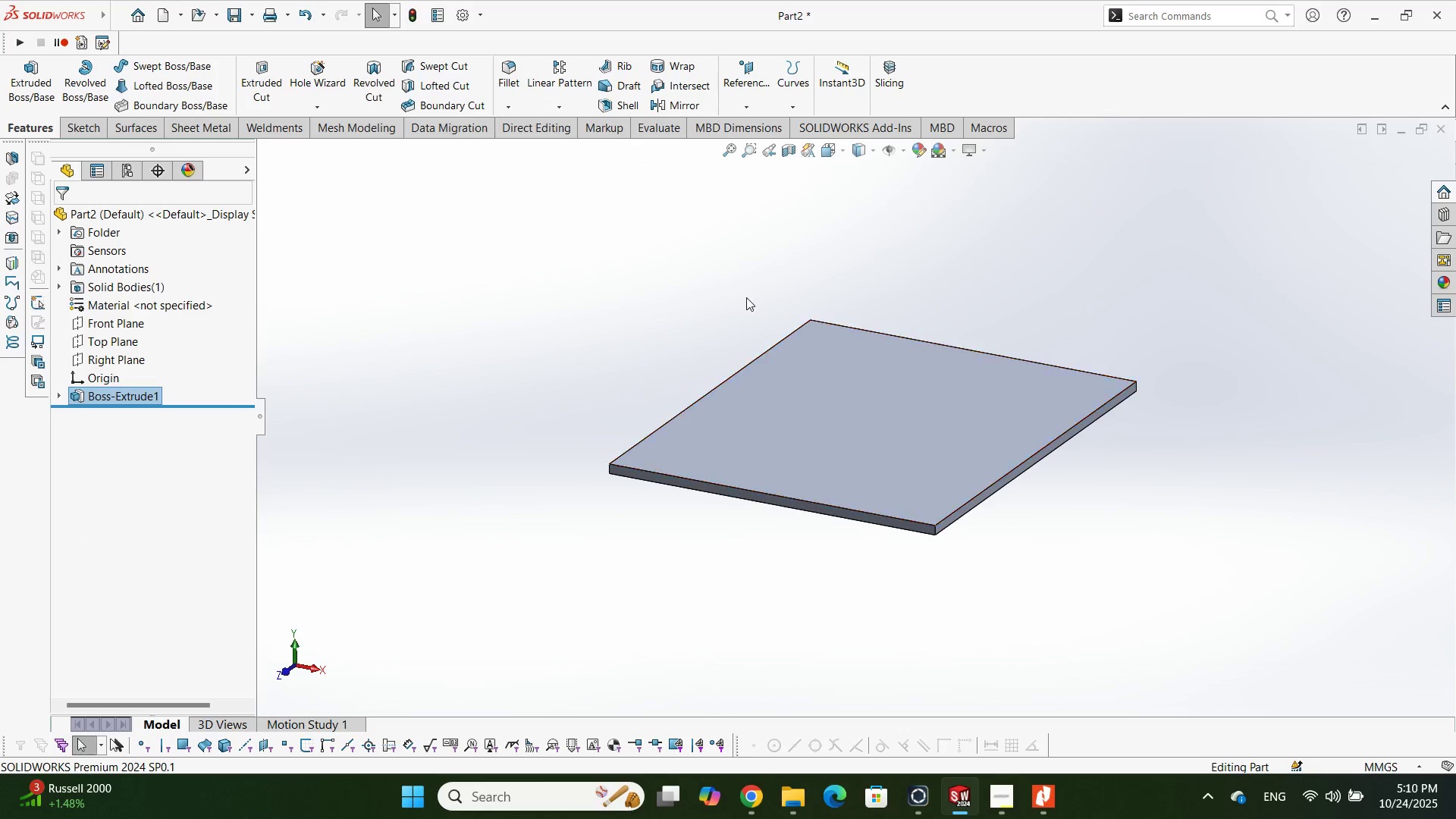 
scroll: coordinate [937, 480], scroll_direction: down, amount: 5.0
 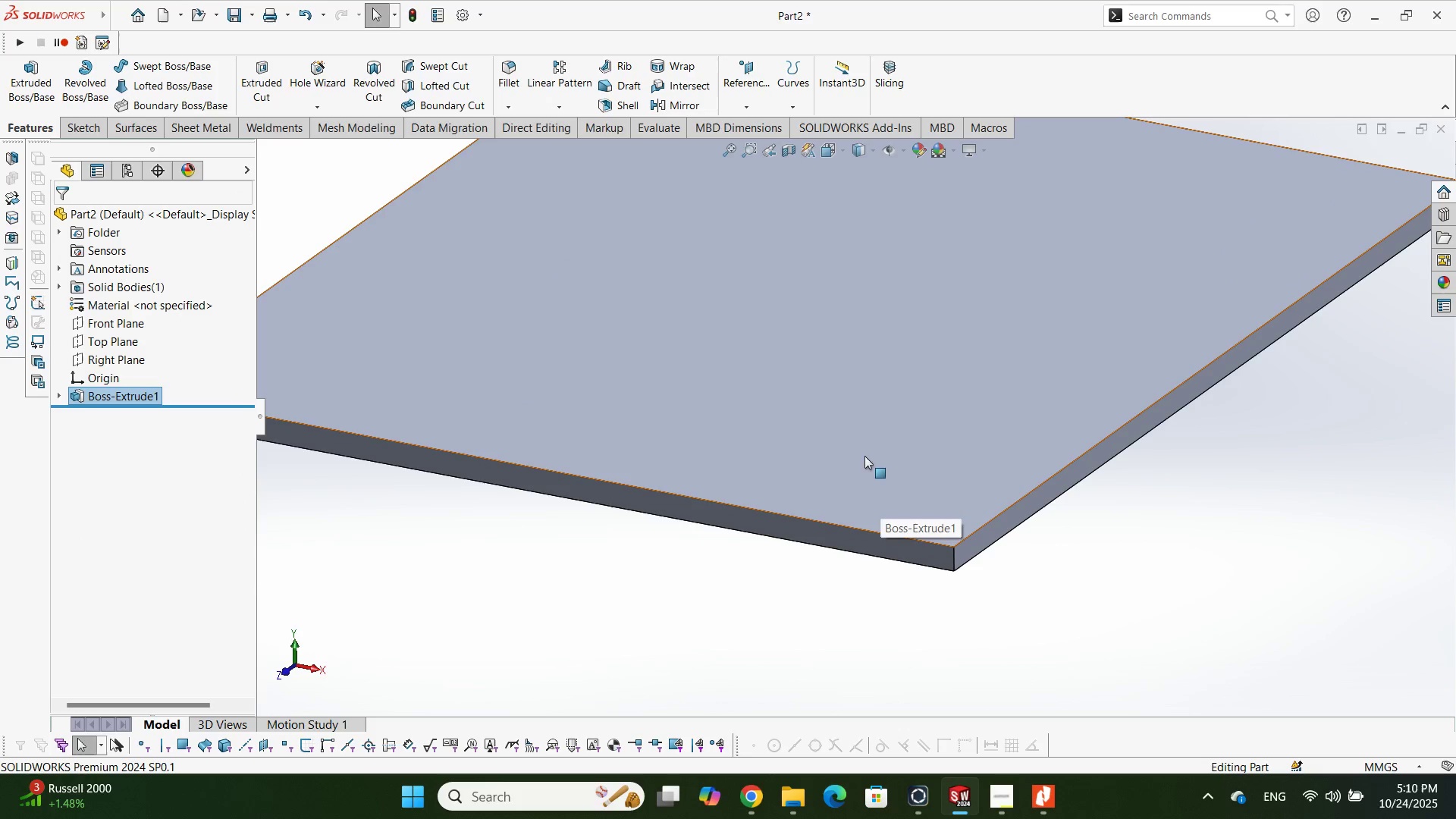 
scroll: coordinate [656, 281], scroll_direction: up, amount: 1.0
 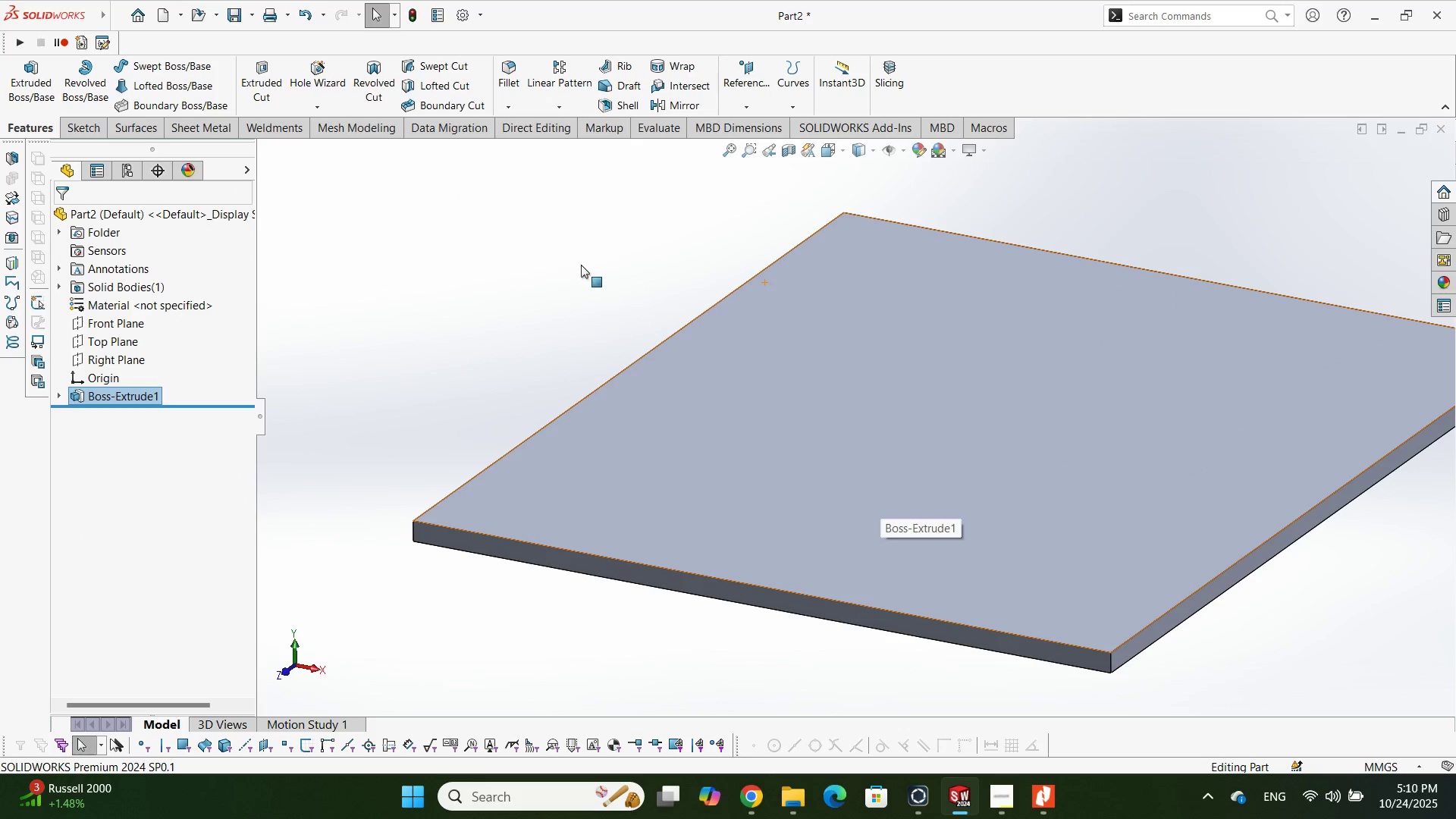 
left_click([581, 265])
 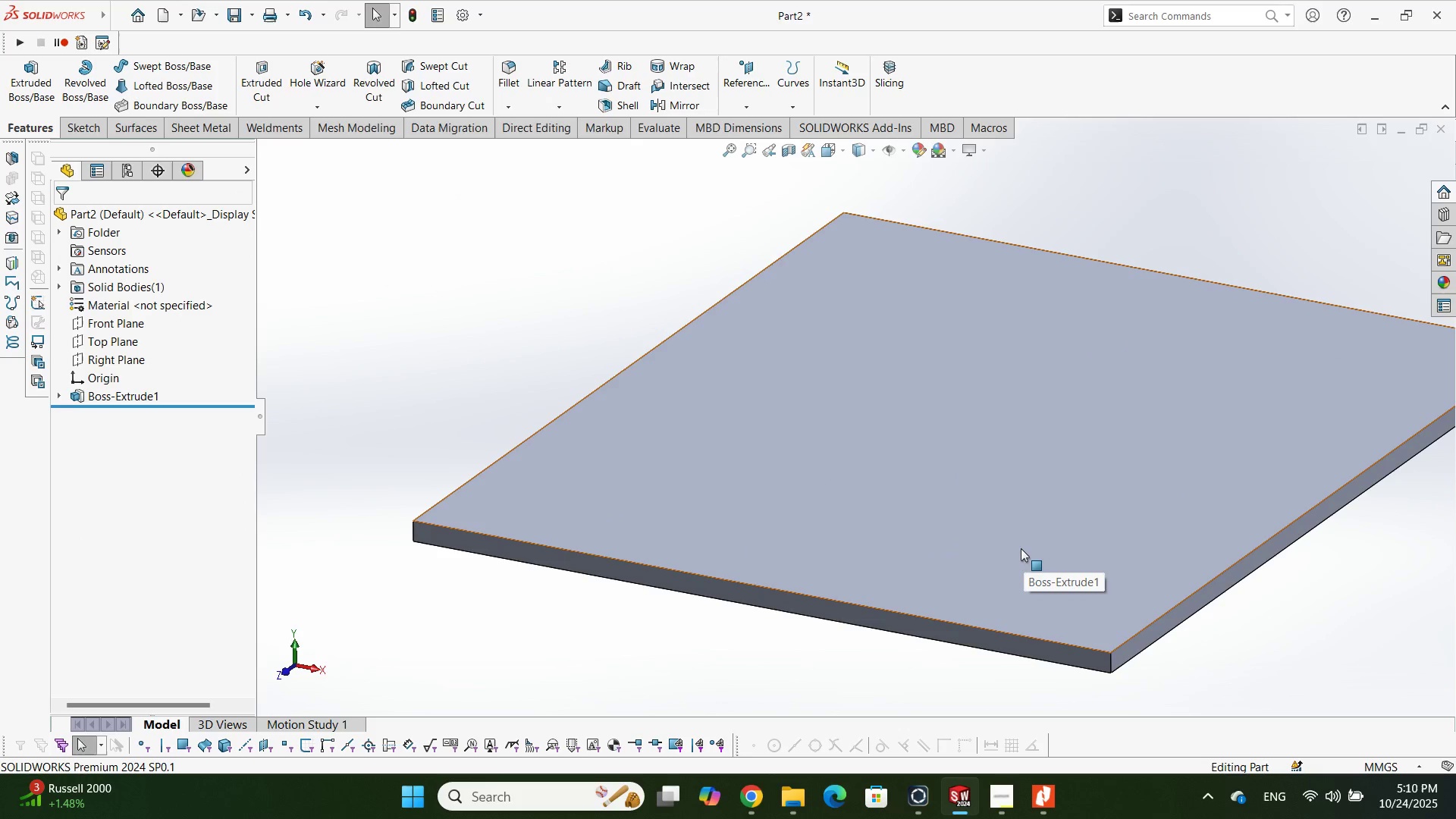 
scroll: coordinate [1017, 546], scroll_direction: up, amount: 2.0
 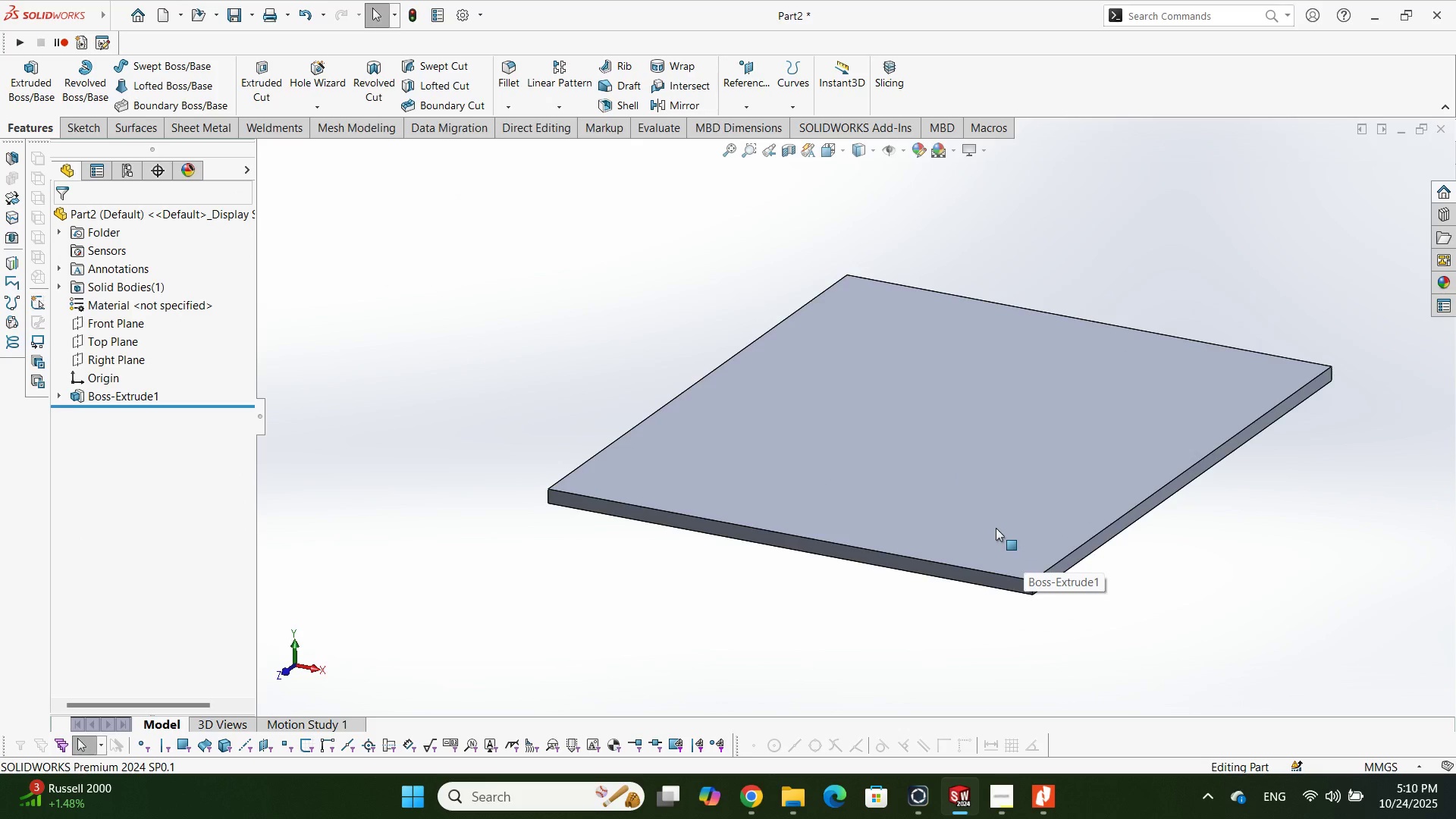 
scroll: coordinate [996, 528], scroll_direction: down, amount: 1.0
 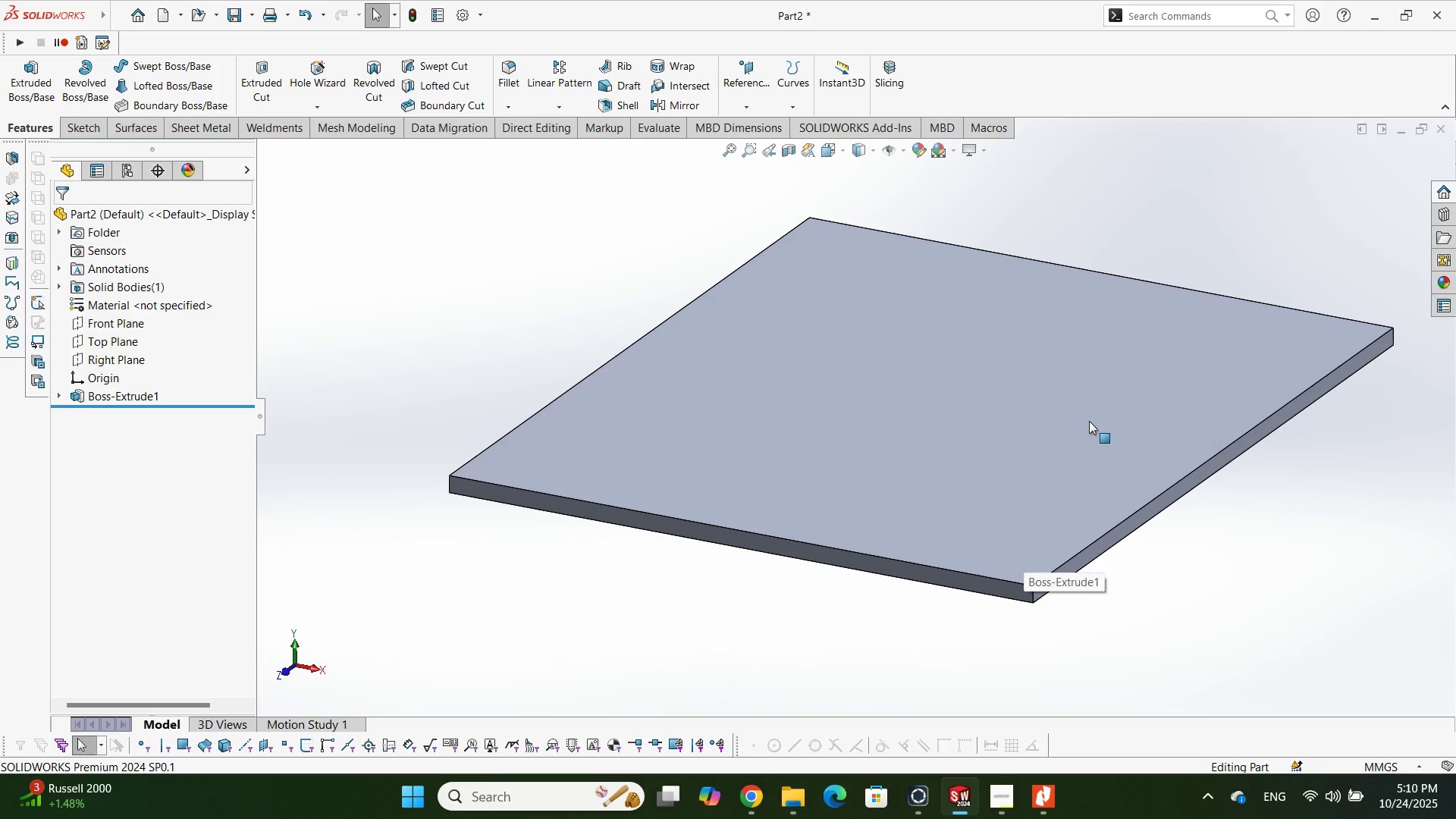 
left_click([1089, 421])
 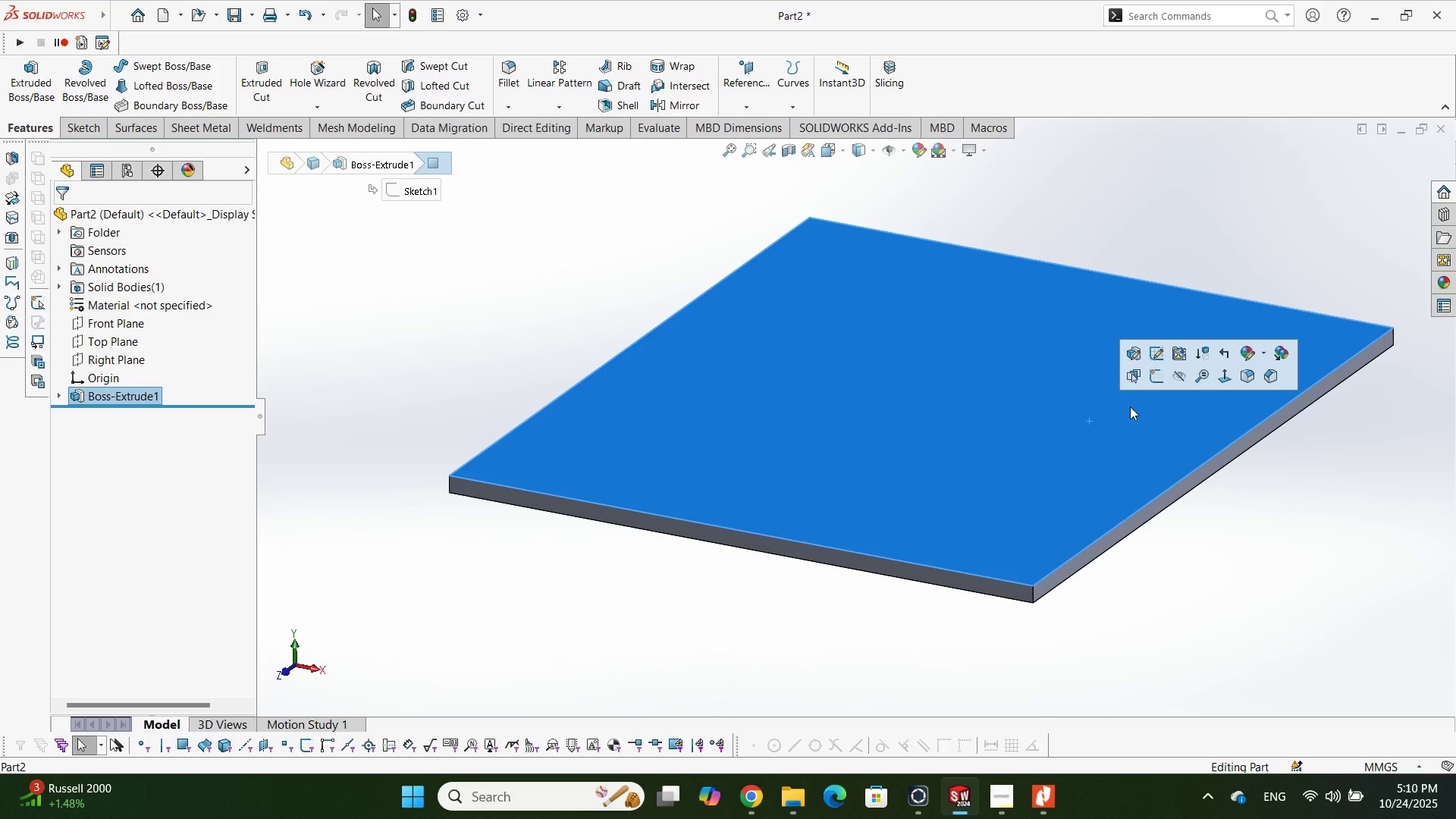 
key(P)
 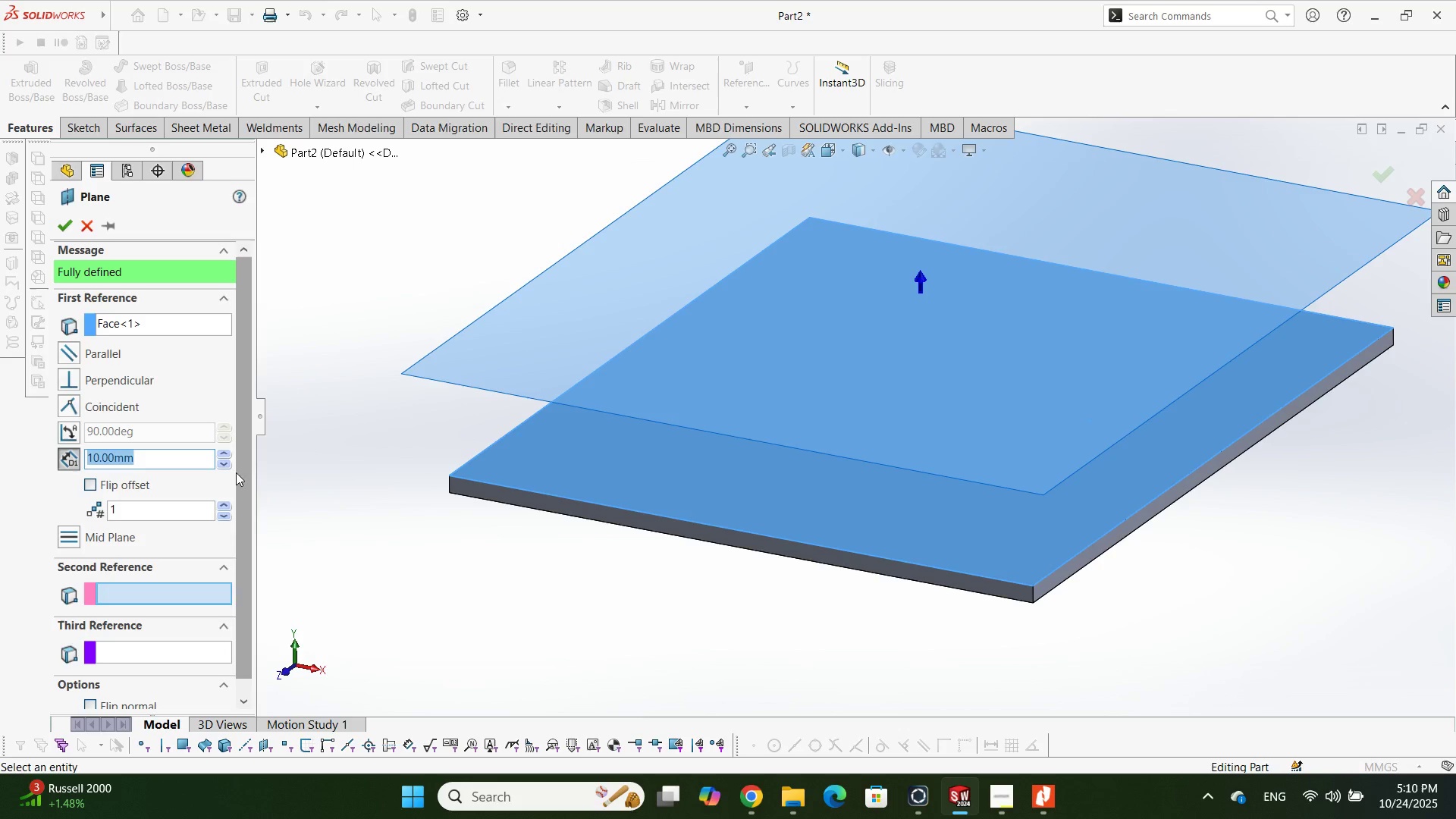 
key(Numpad0)
 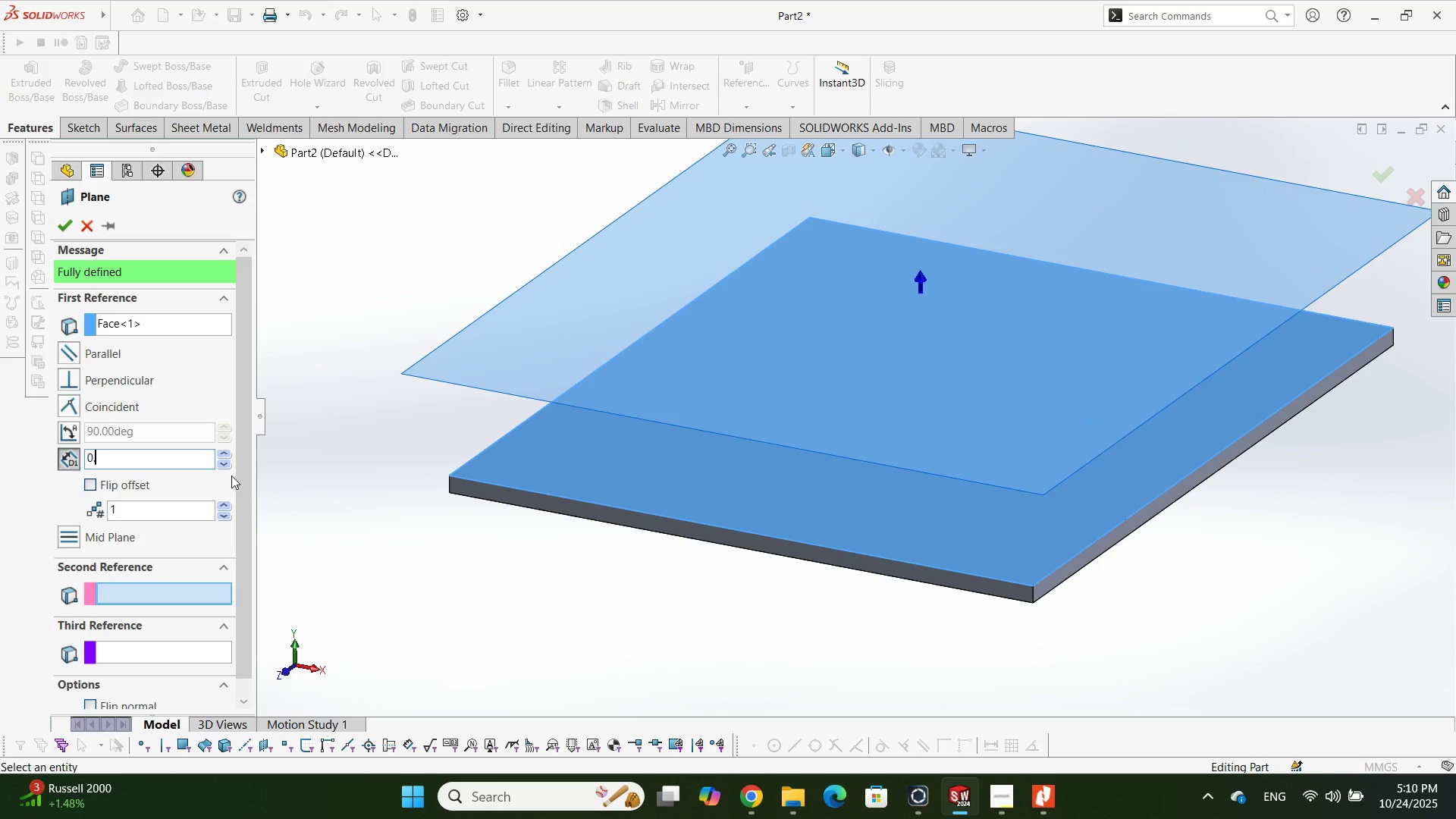 
key(NumpadDecimal)
 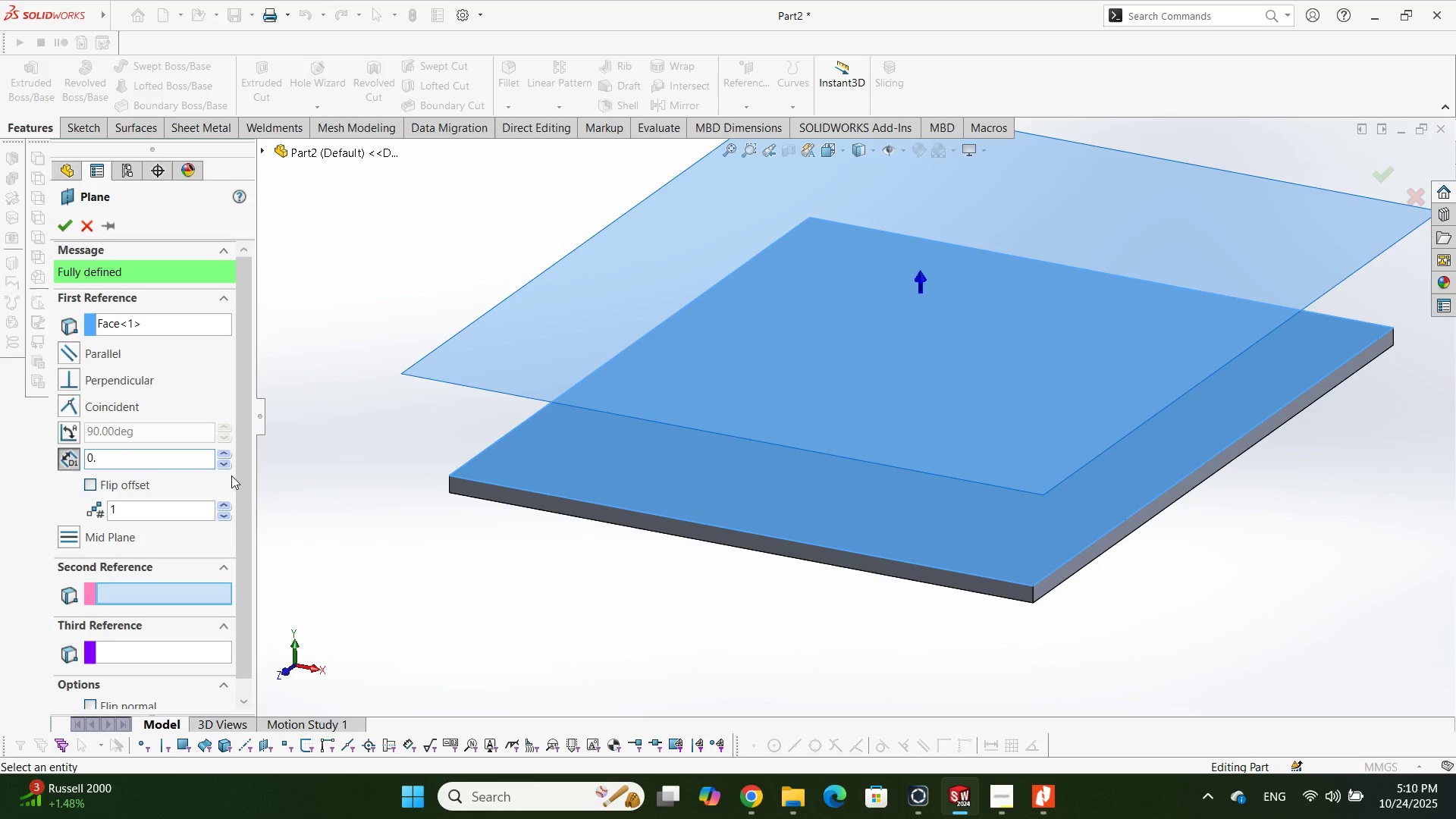 
key(Numpad1)
 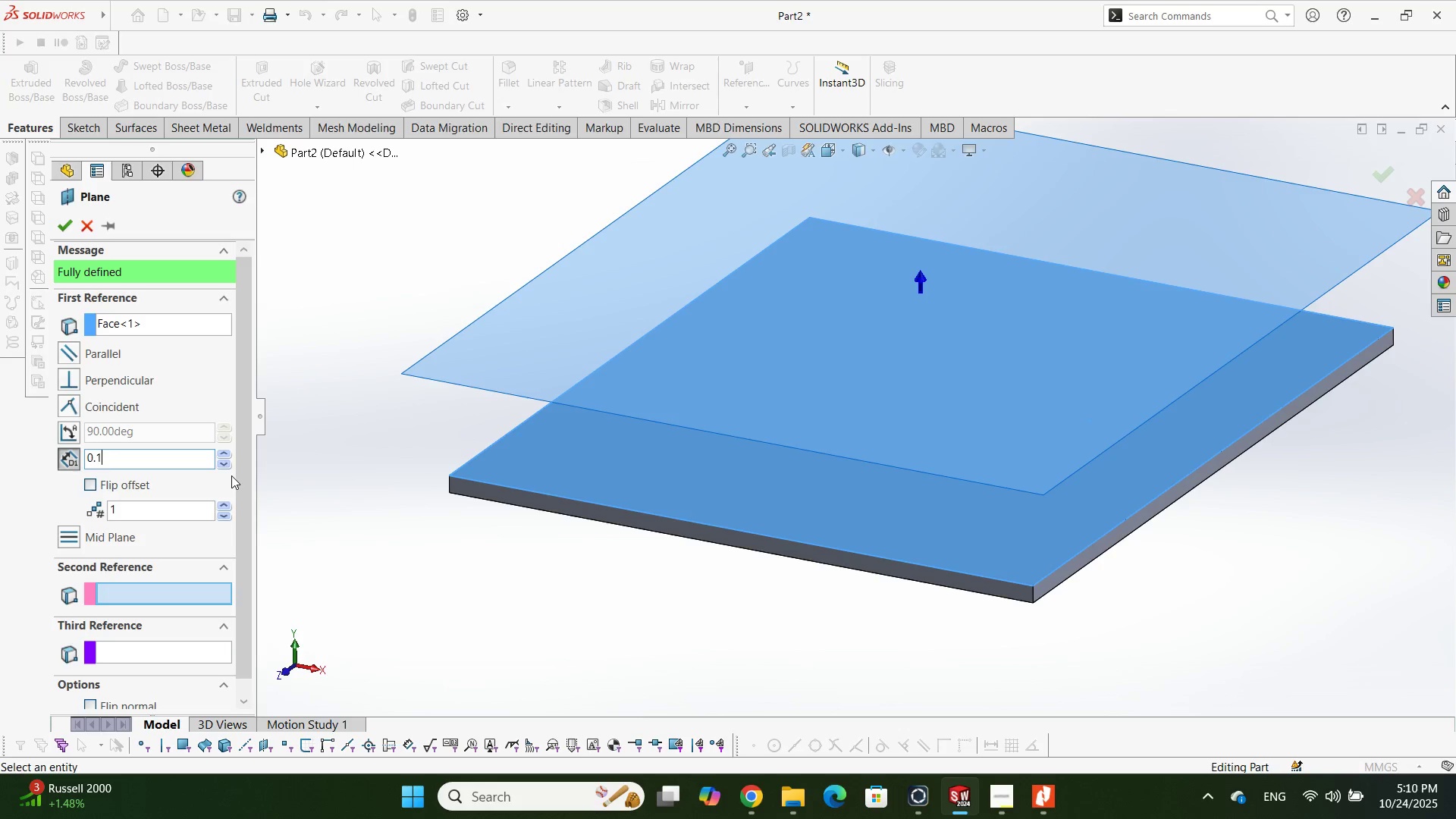 
key(Numpad5)
 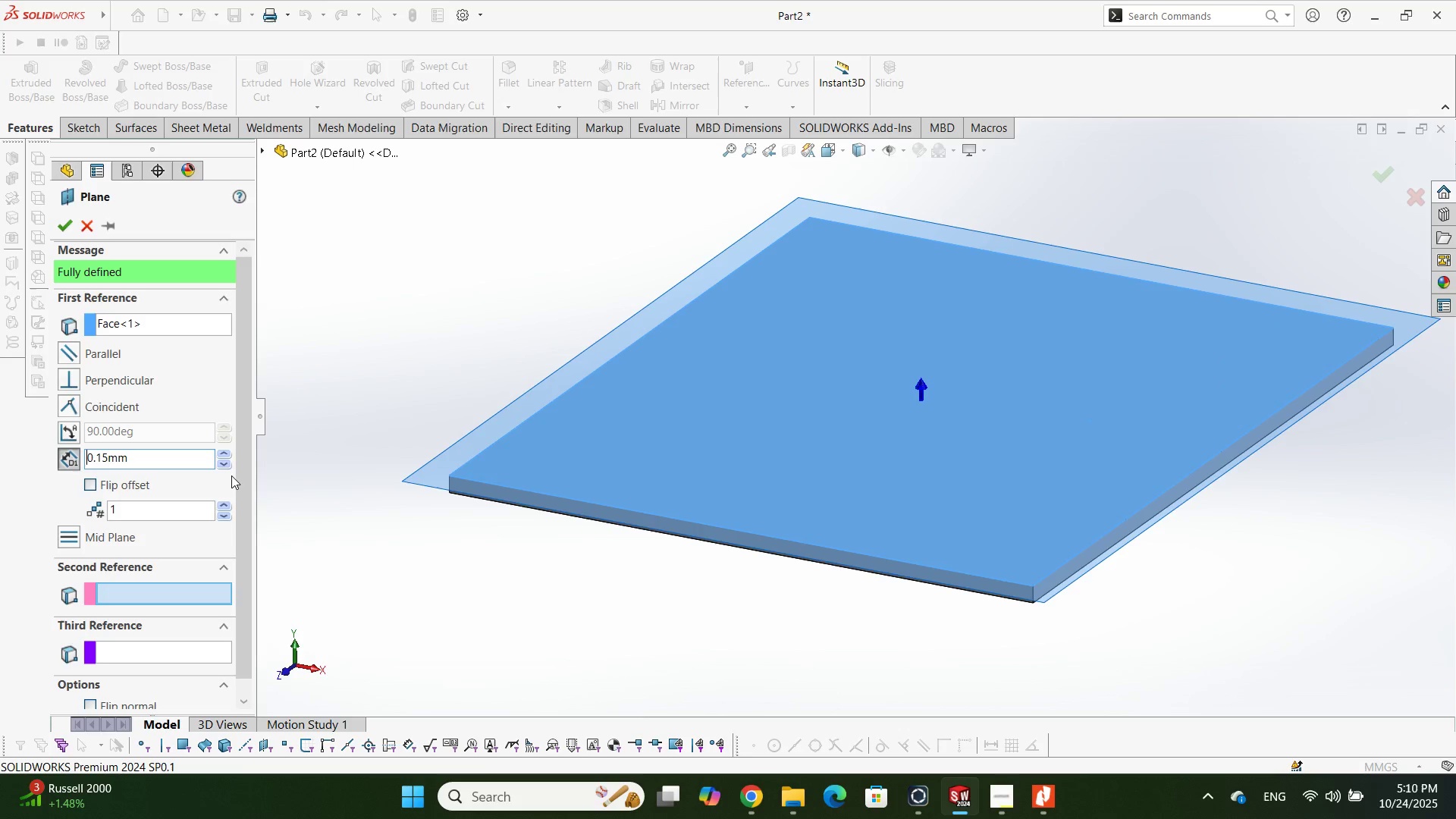 
key(NumpadEnter)
 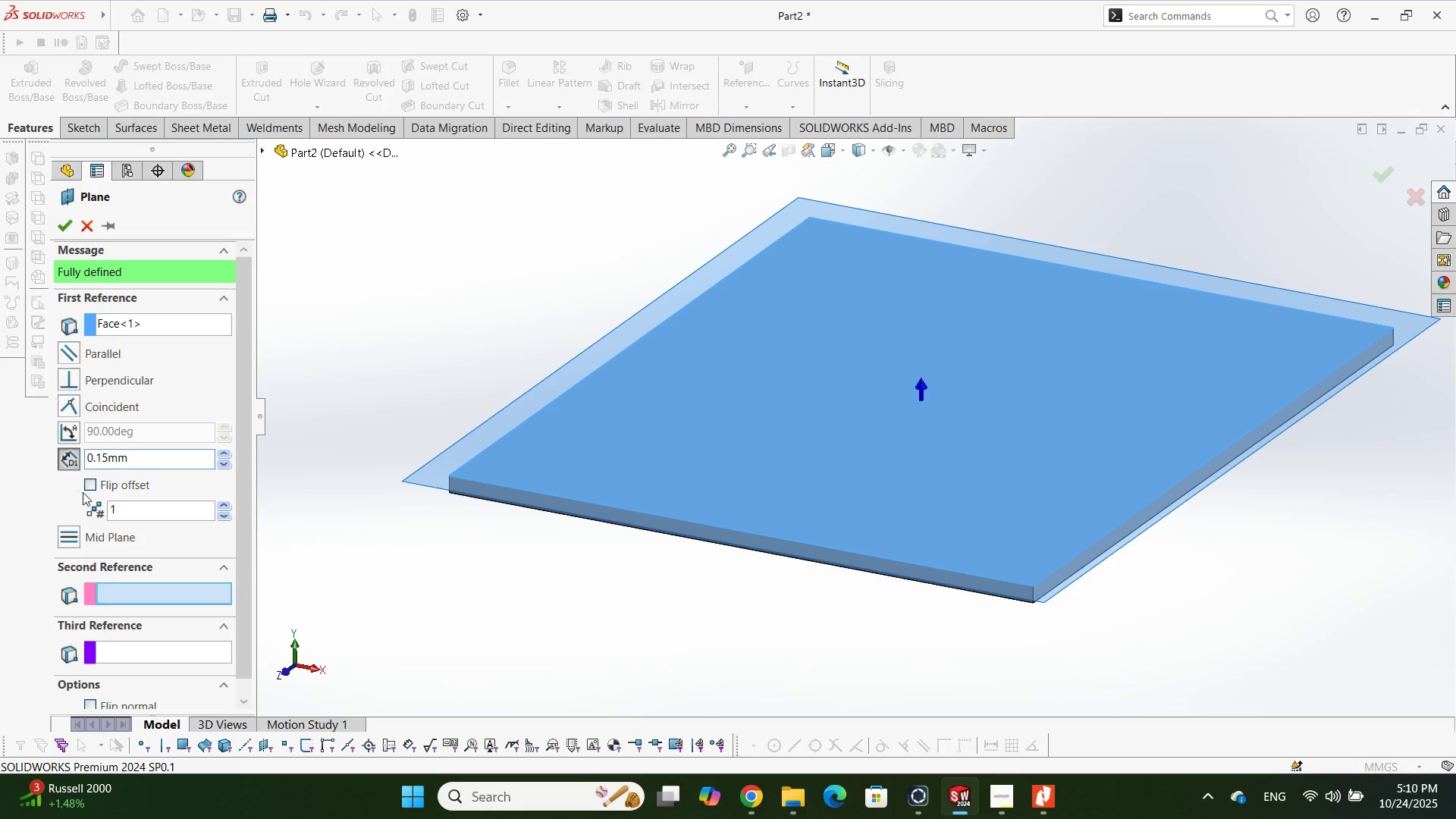 
left_click([89, 496])
 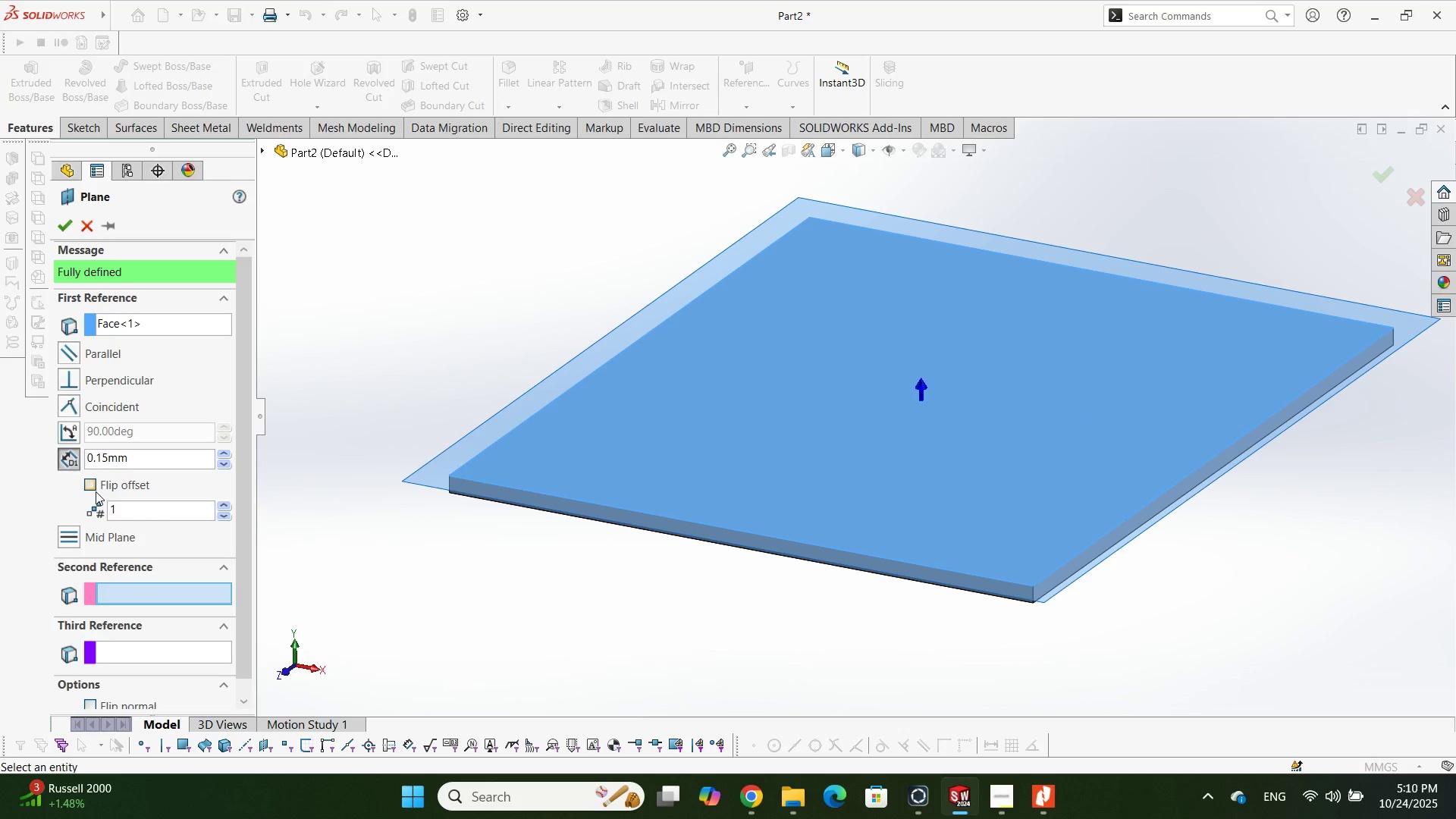 
double_click([96, 489])
 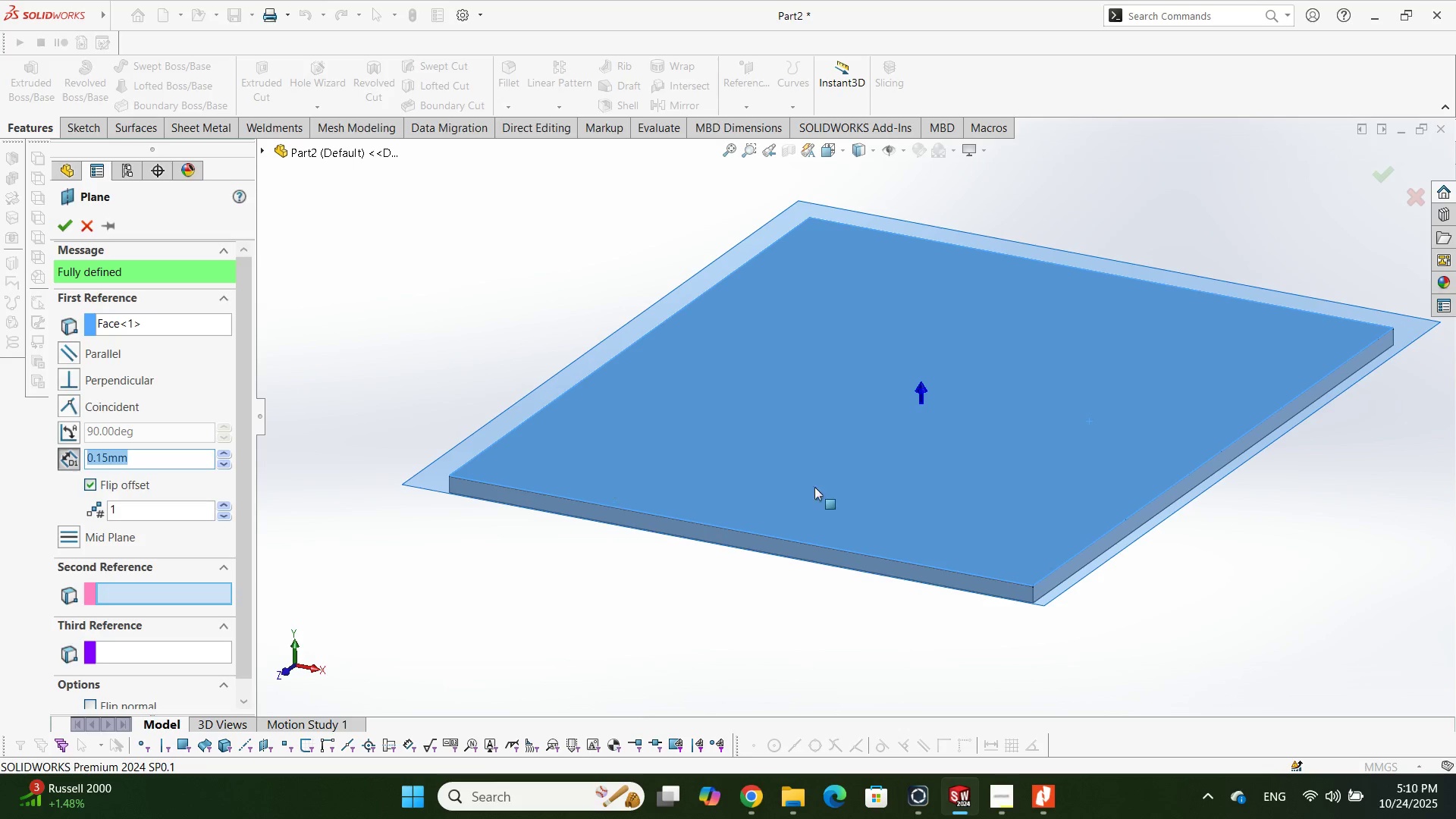 
scroll: coordinate [1077, 520], scroll_direction: down, amount: 6.0
 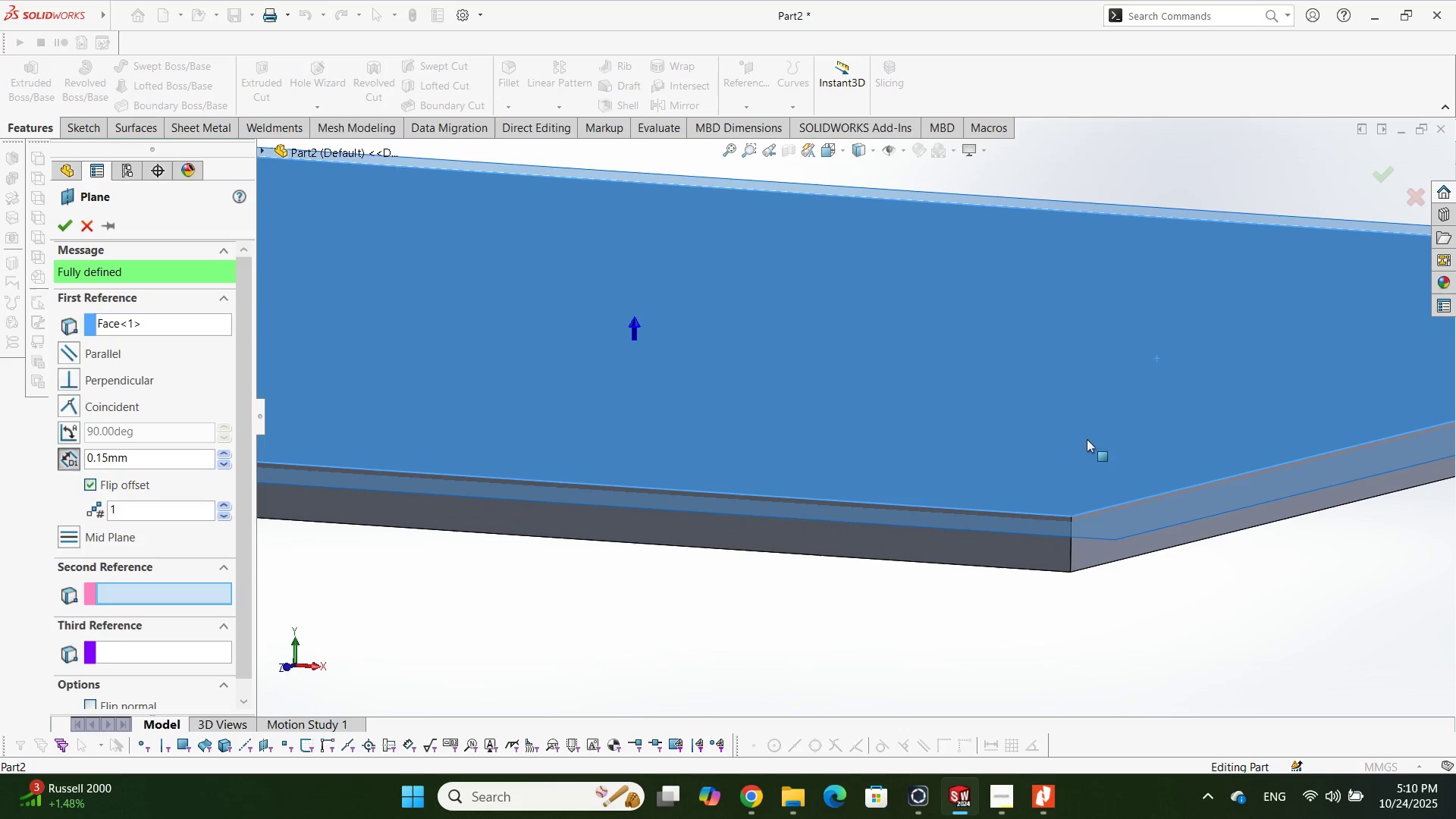 
key(Enter)
 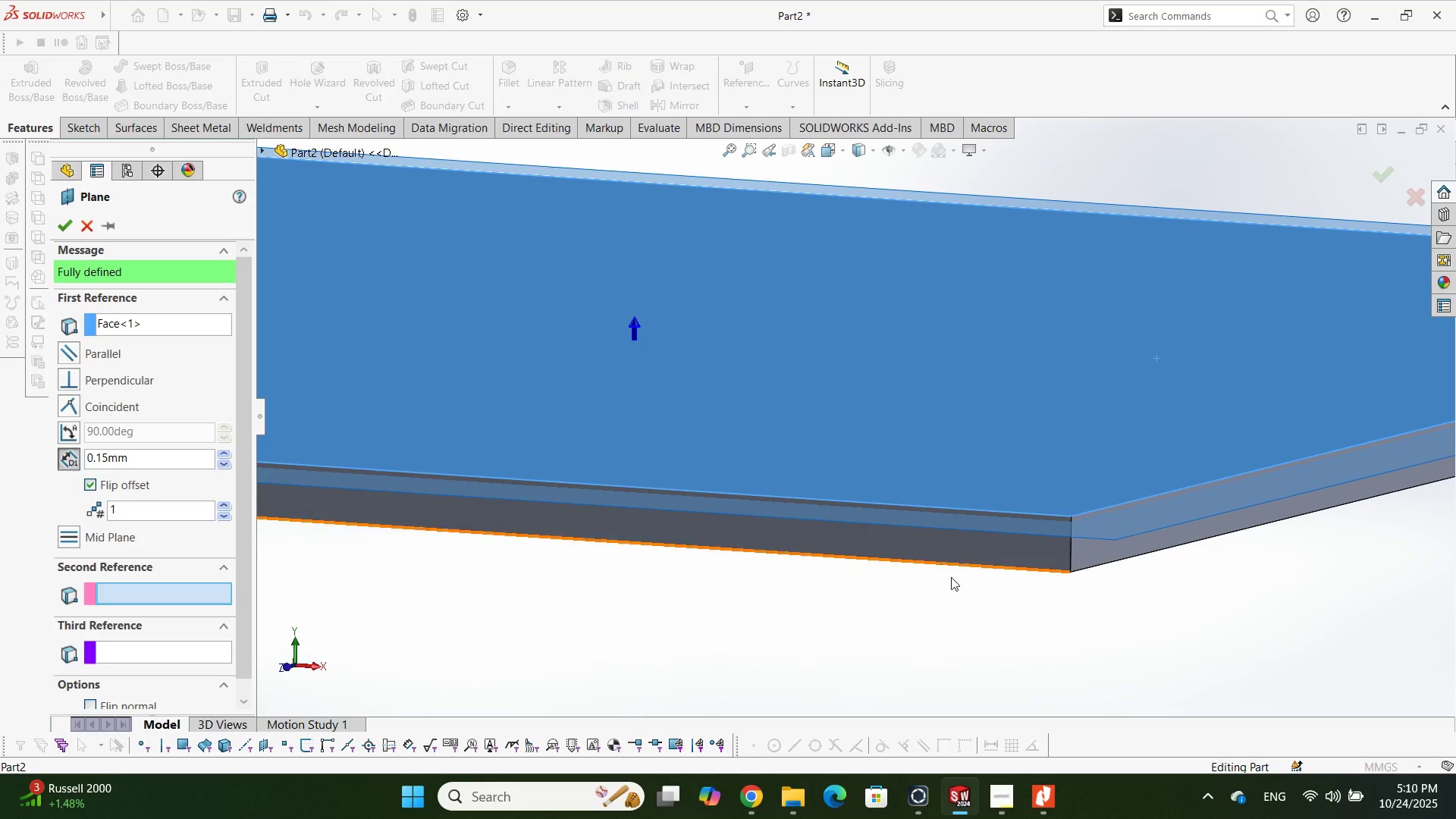 
key(Enter)
 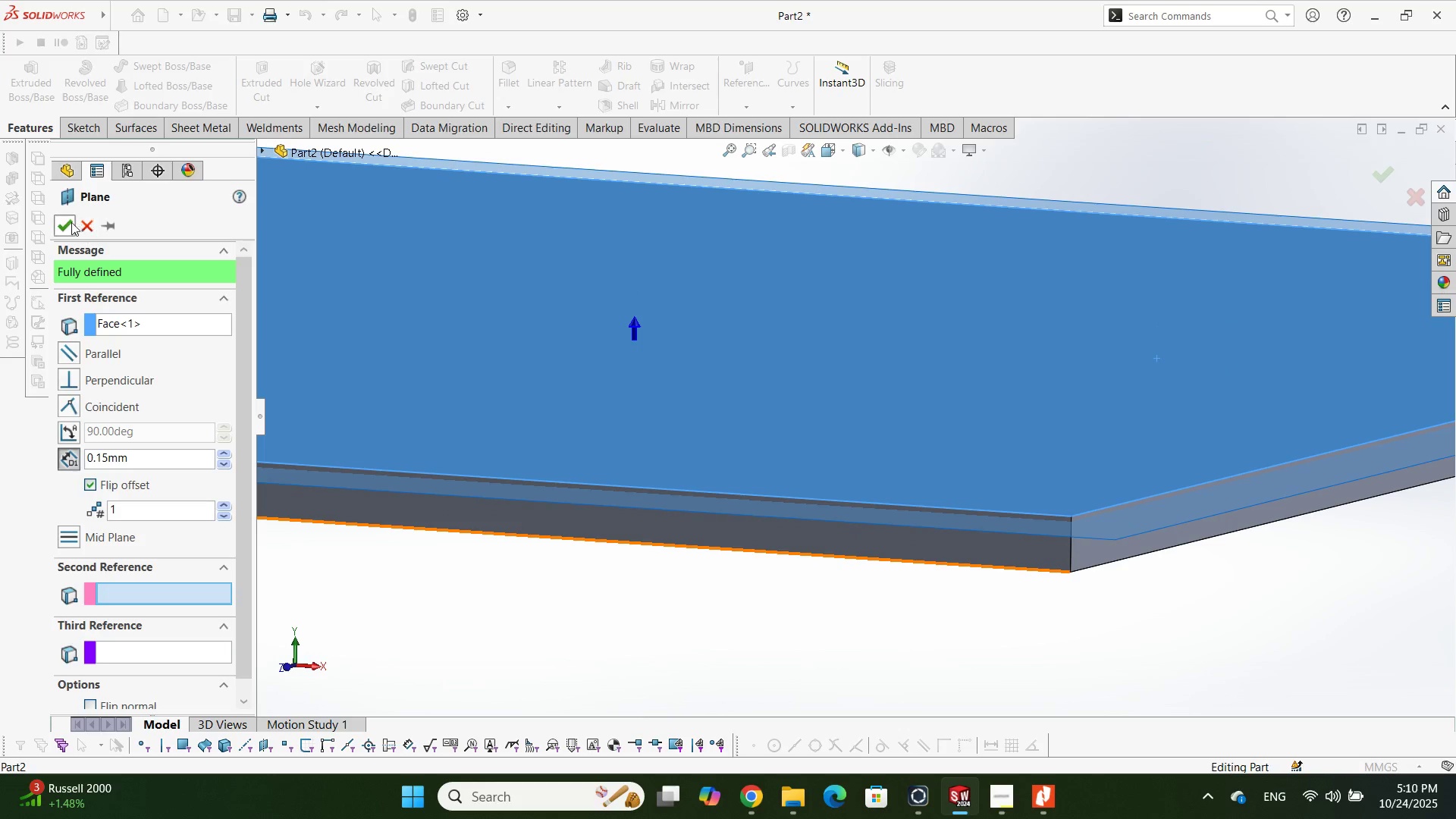 
left_click([64, 221])